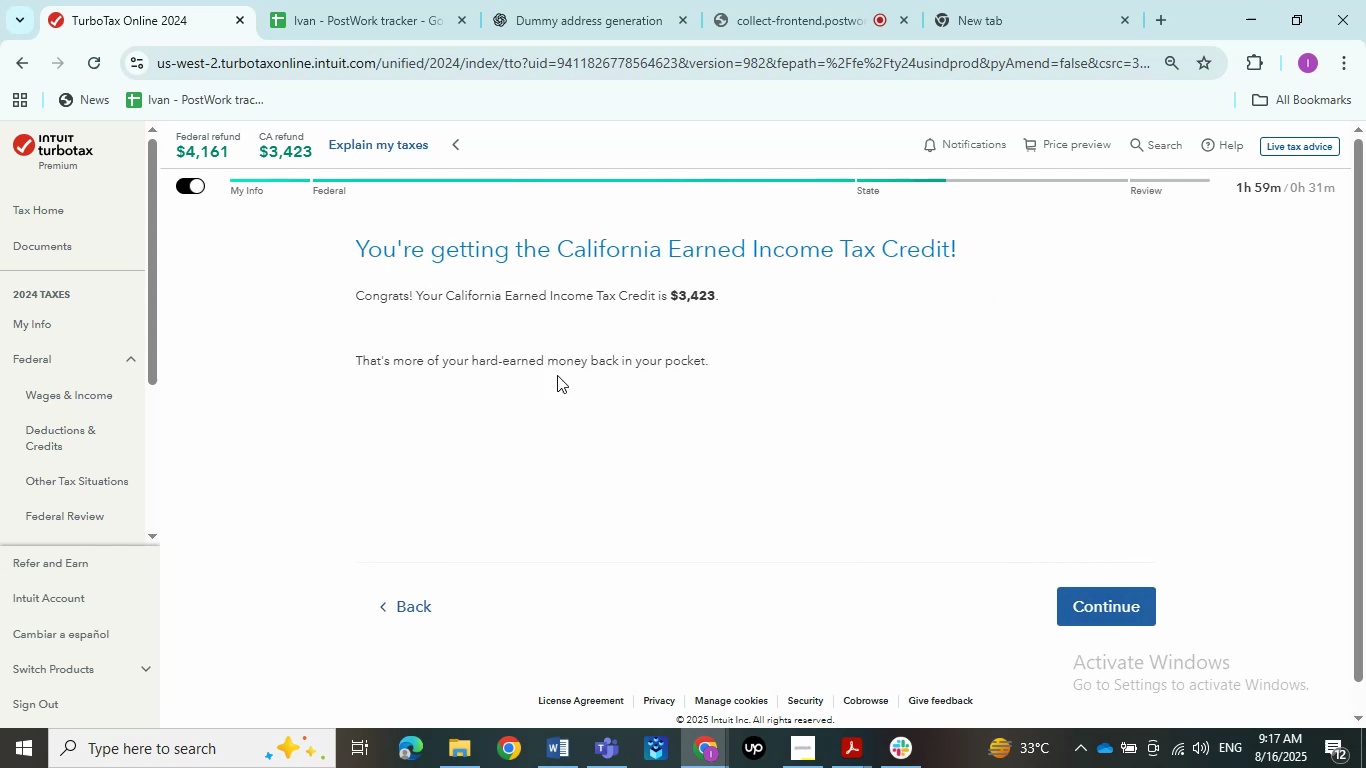 
left_click_drag(start_coordinate=[324, 253], to_coordinate=[908, 343])
 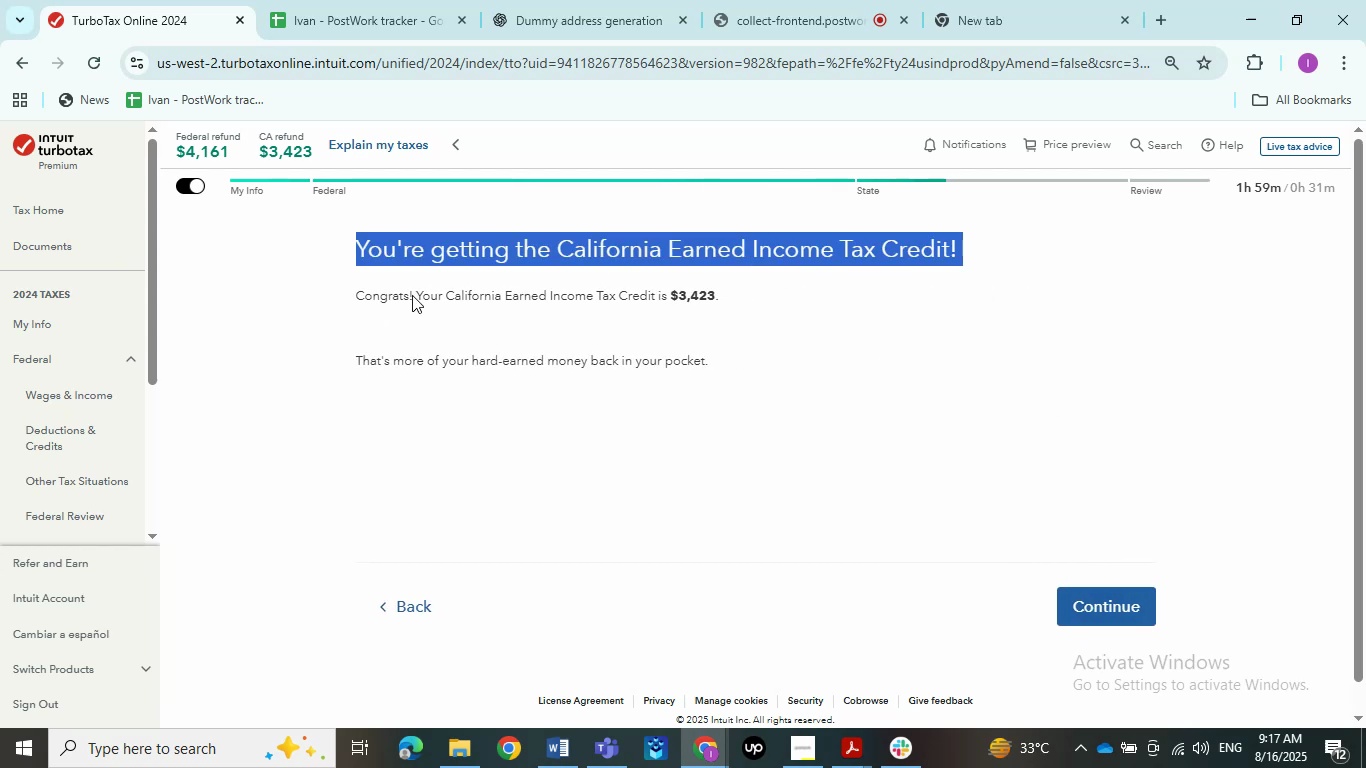 
left_click_drag(start_coordinate=[350, 290], to_coordinate=[757, 335])
 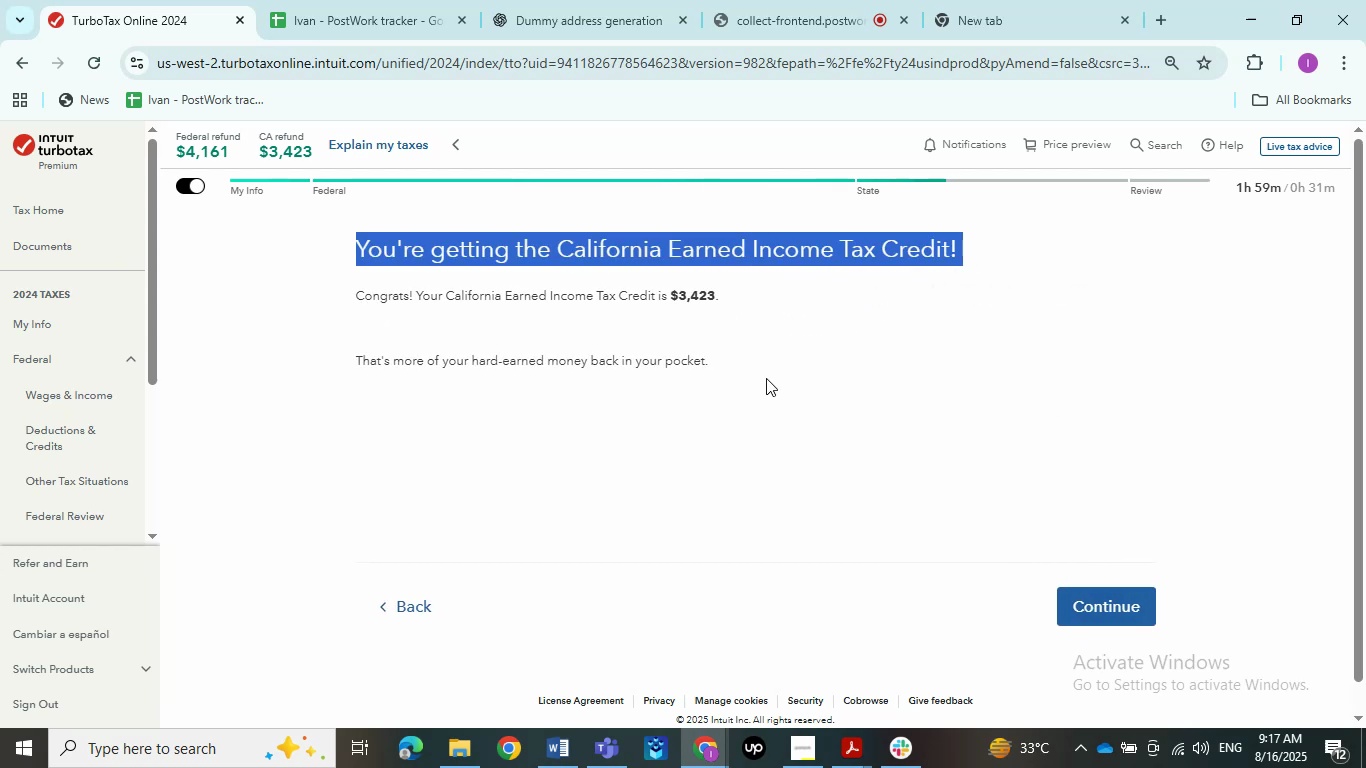 
left_click_drag(start_coordinate=[832, 432], to_coordinate=[837, 437])
 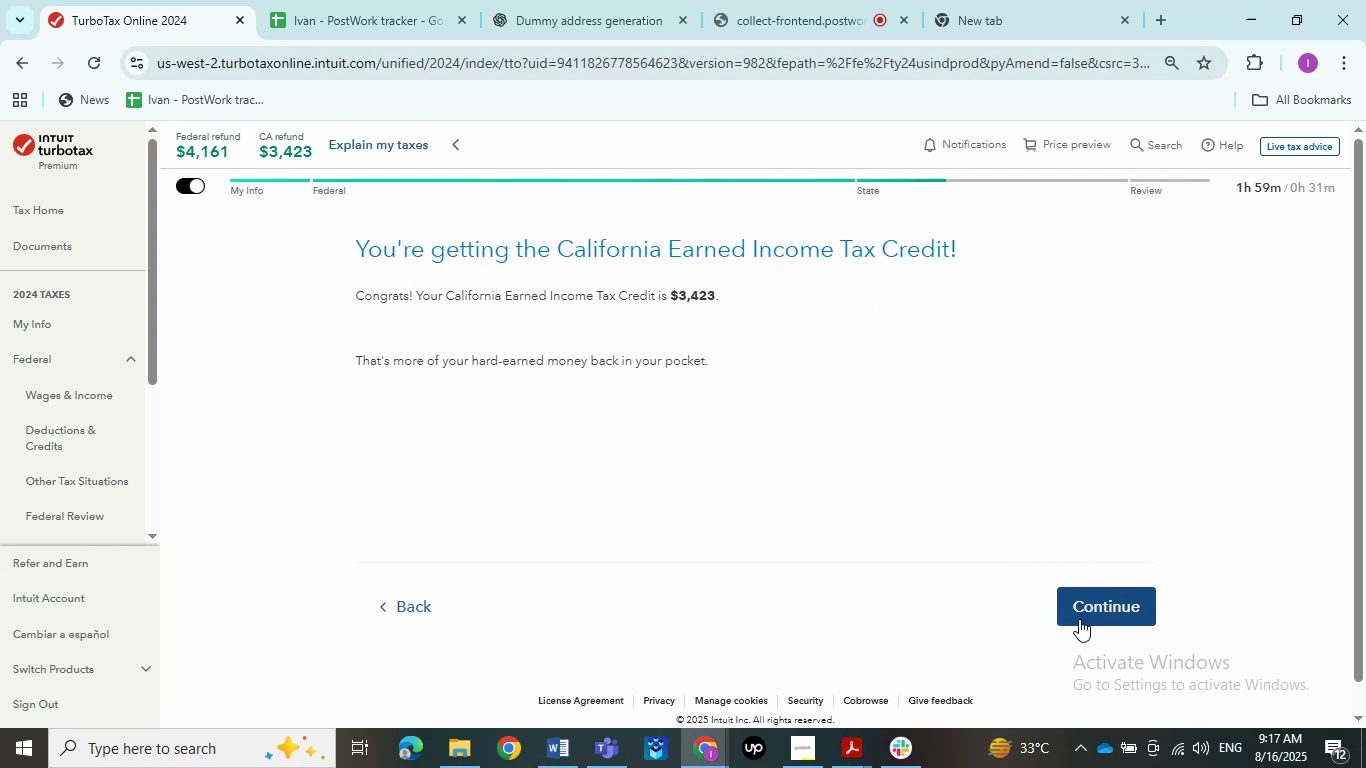 
double_click([1080, 616])
 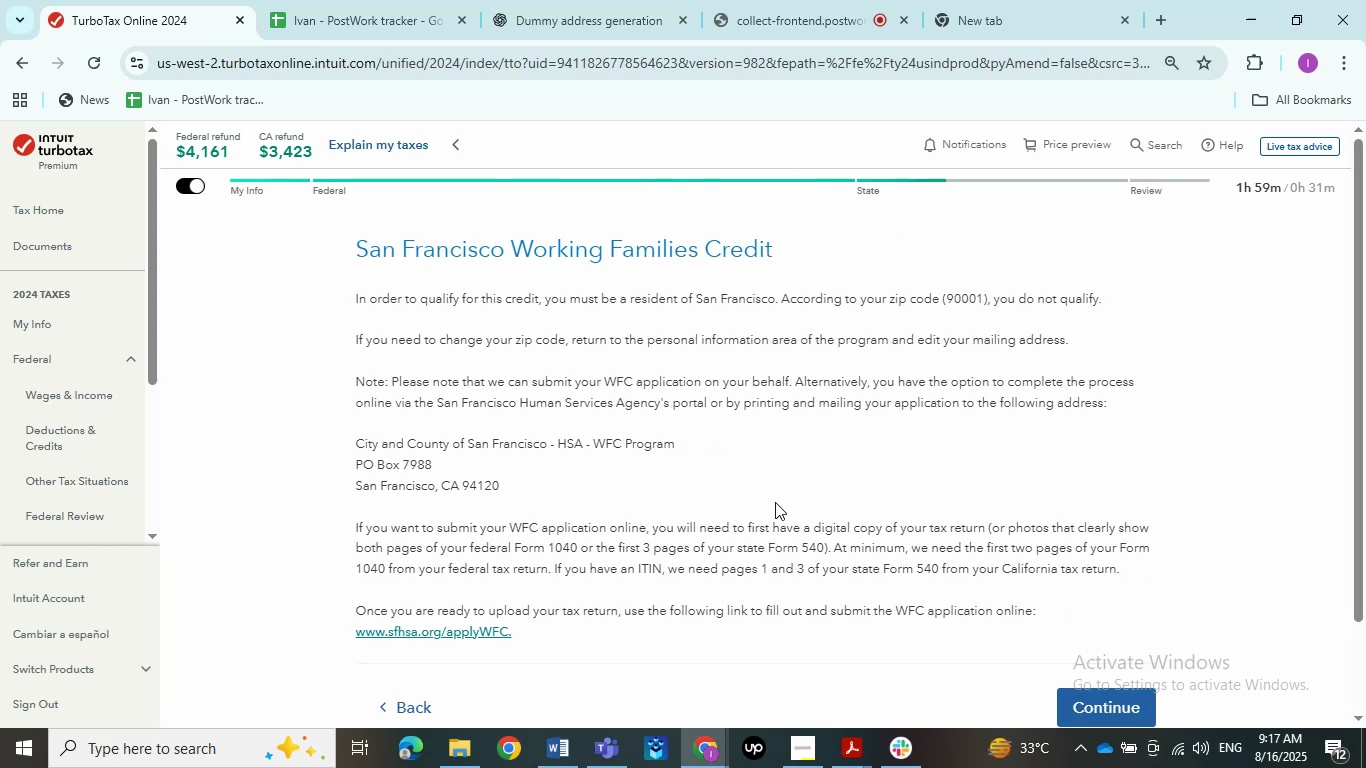 
scroll: coordinate [775, 502], scroll_direction: down, amount: 1.0
 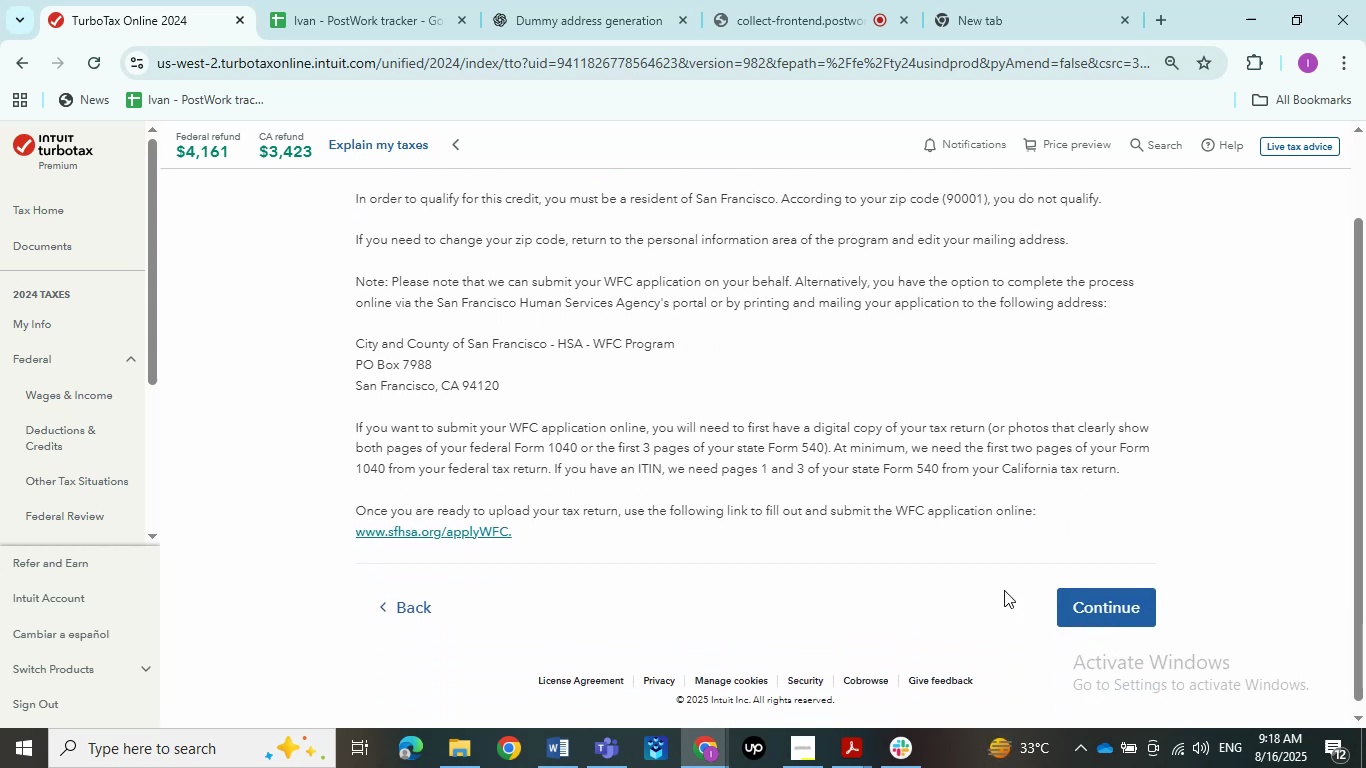 
left_click([1099, 610])
 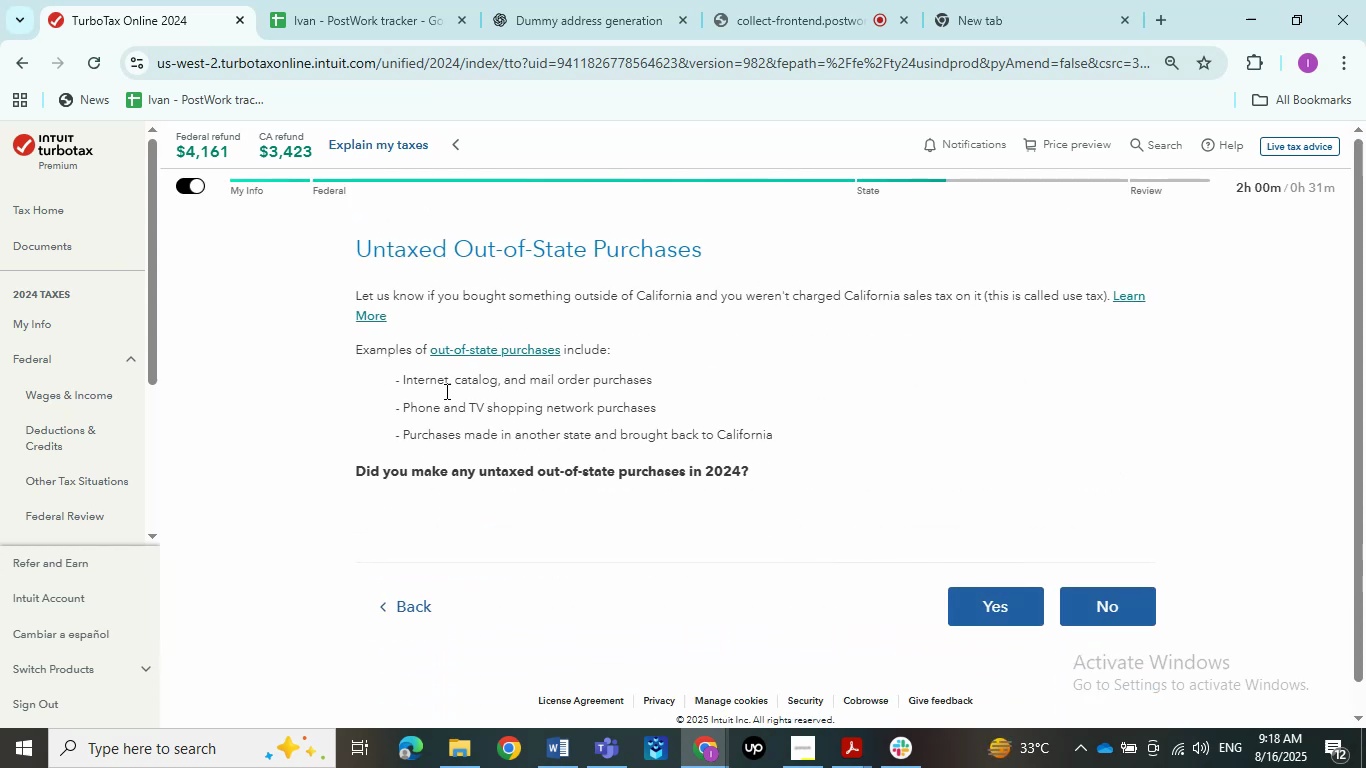 
left_click_drag(start_coordinate=[317, 256], to_coordinate=[797, 301])
 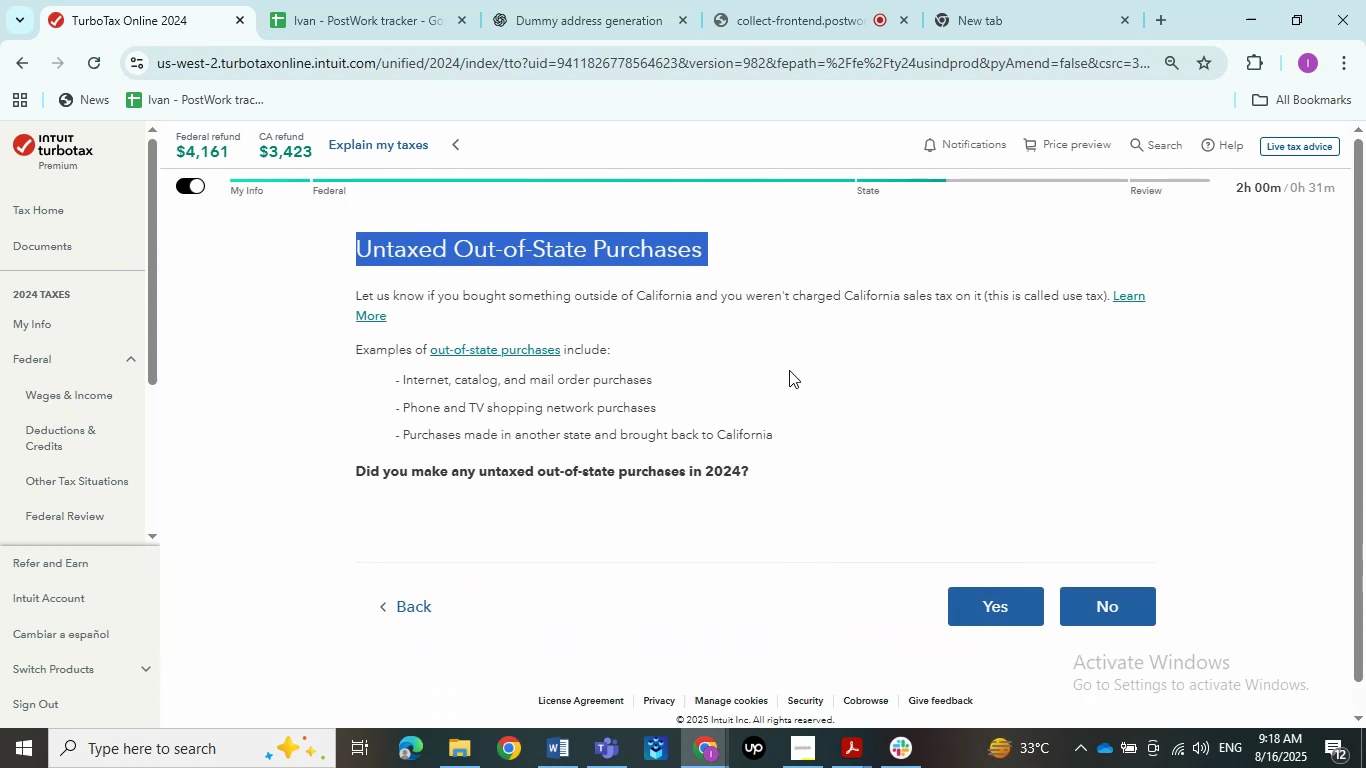 
left_click([789, 370])
 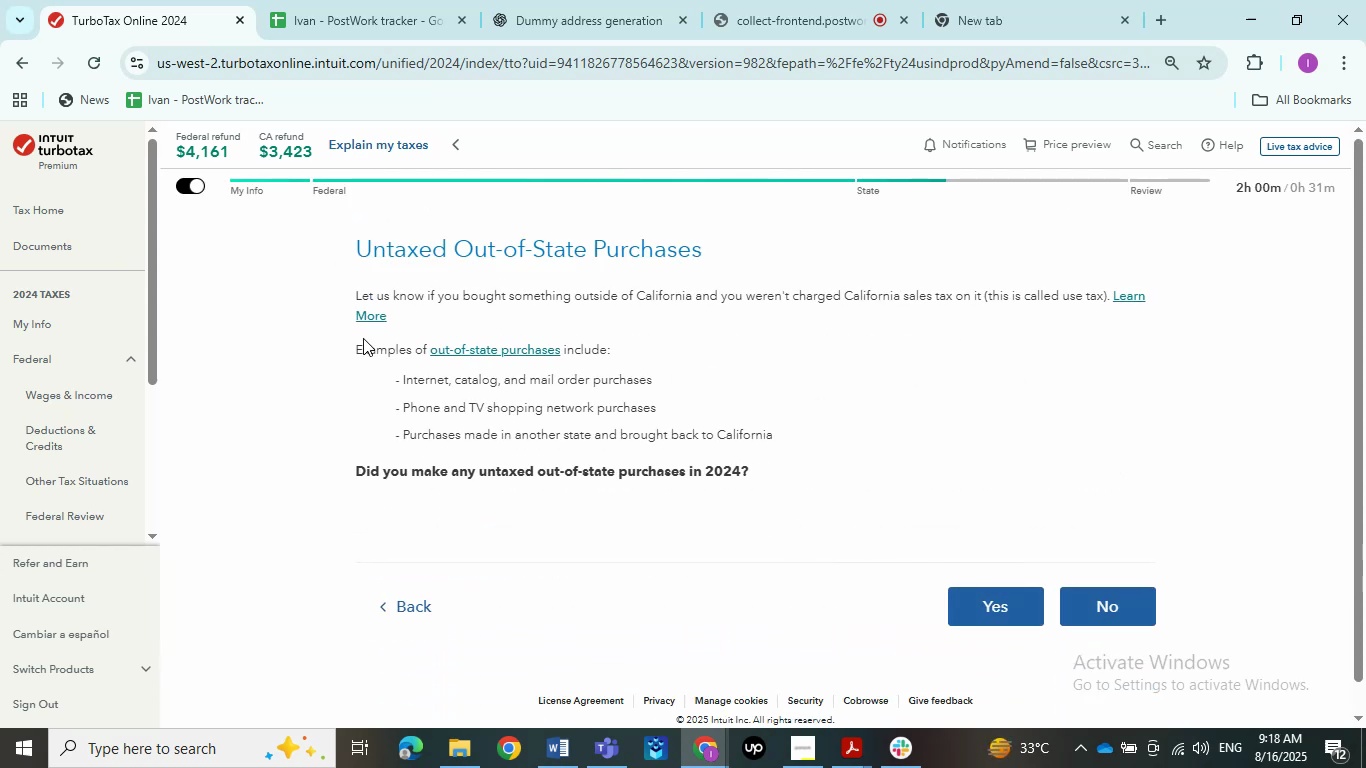 
left_click_drag(start_coordinate=[344, 308], to_coordinate=[933, 380])
 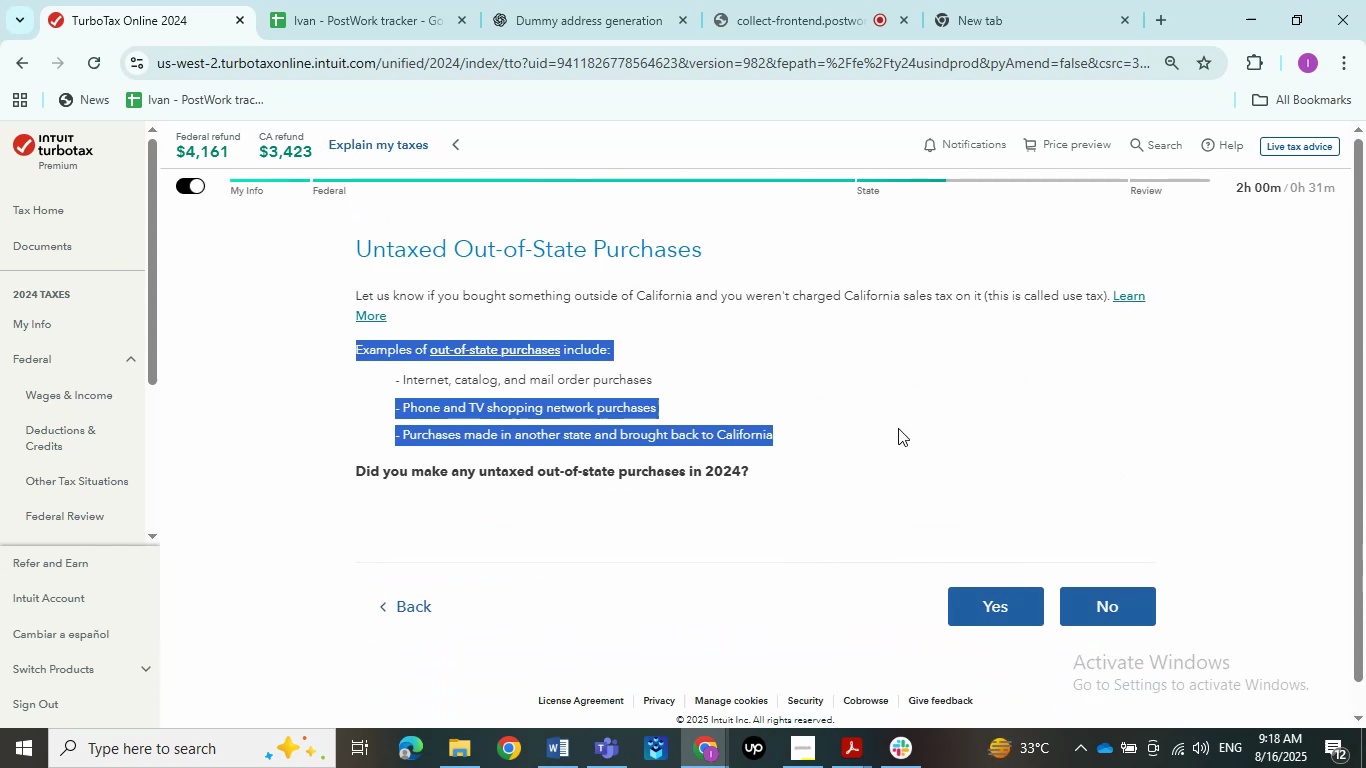 
left_click([898, 428])
 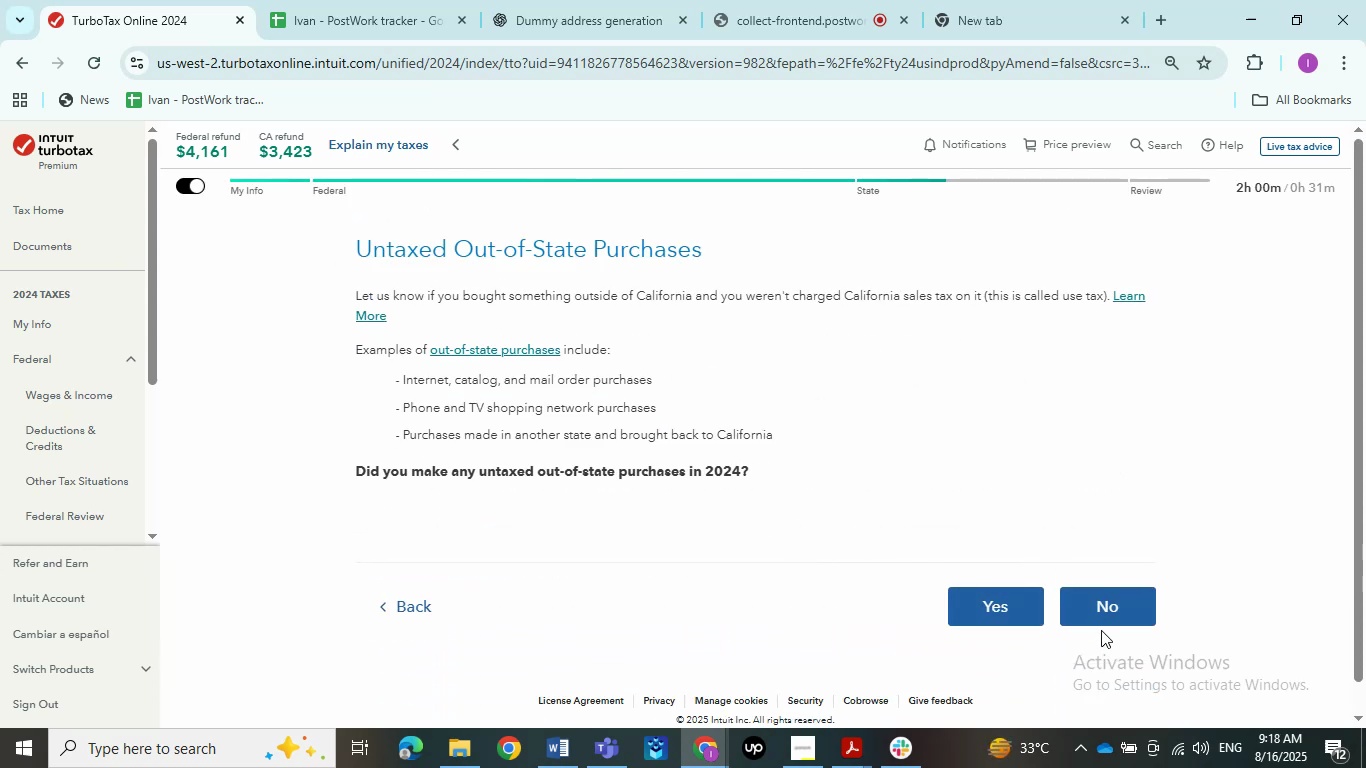 
left_click([1104, 611])
 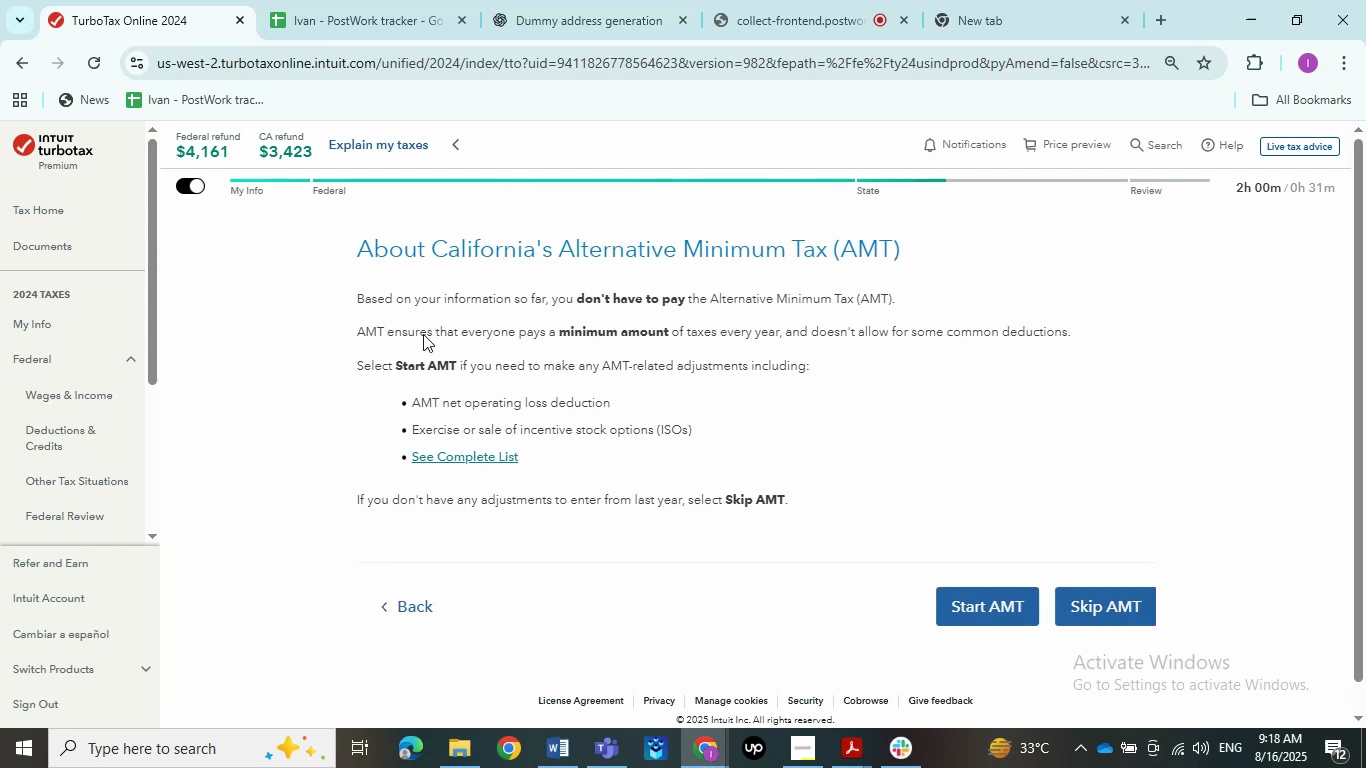 
left_click_drag(start_coordinate=[332, 262], to_coordinate=[923, 377])
 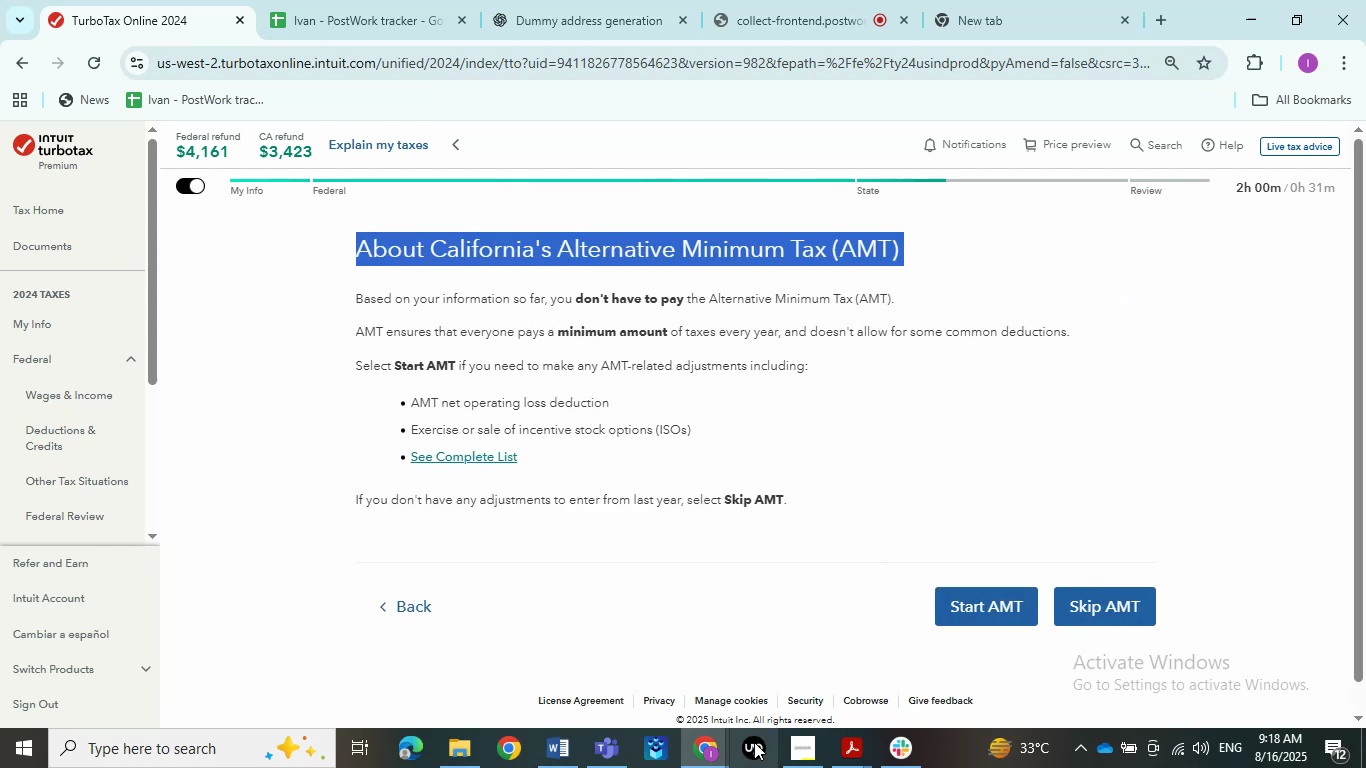 
left_click([558, 749])
 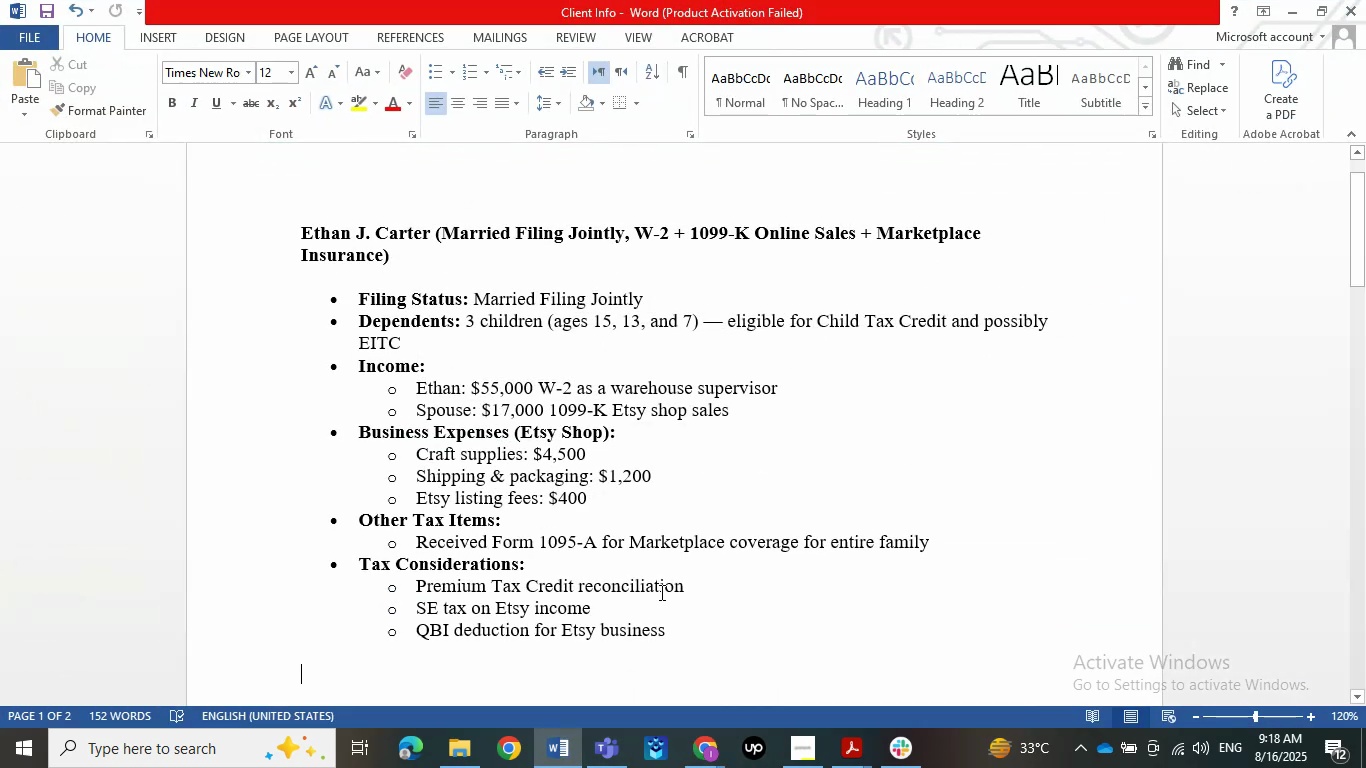 
left_click([704, 615])
 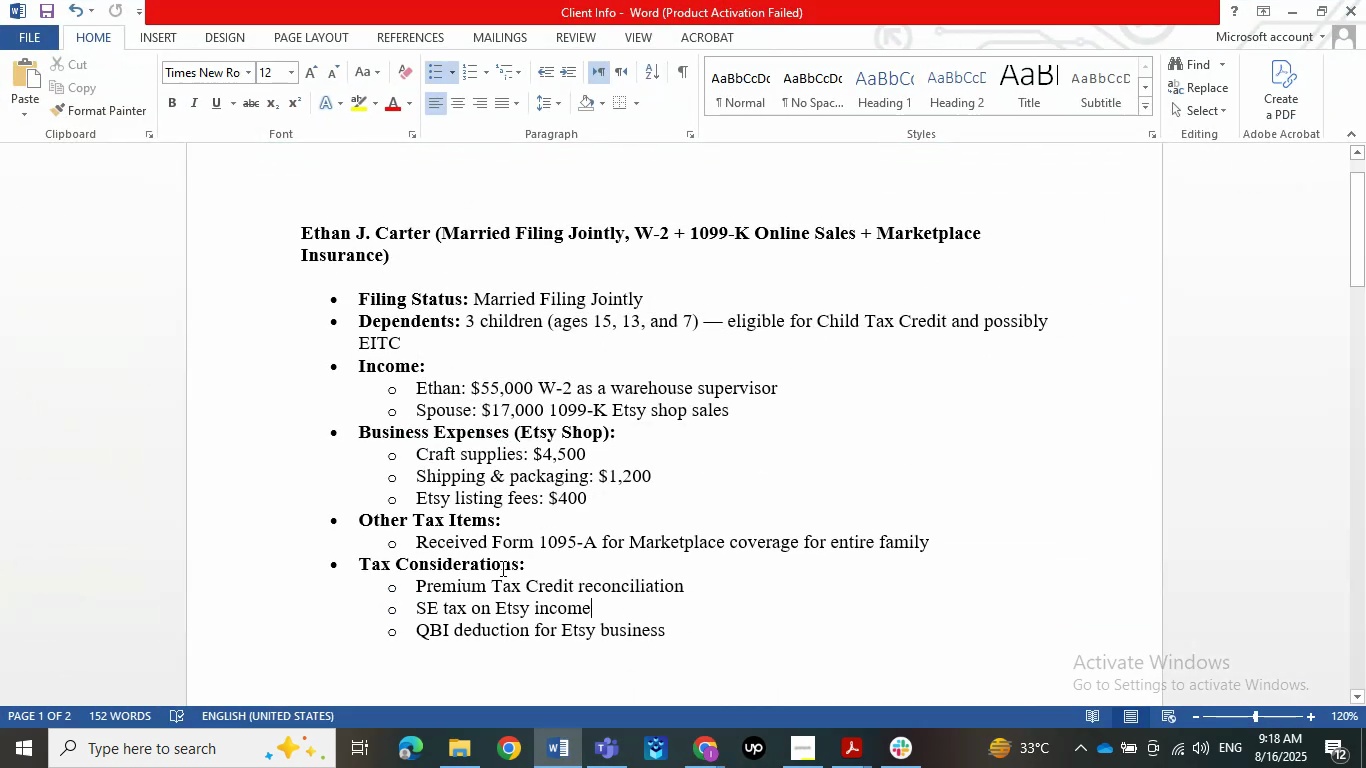 
left_click_drag(start_coordinate=[486, 559], to_coordinate=[925, 596])
 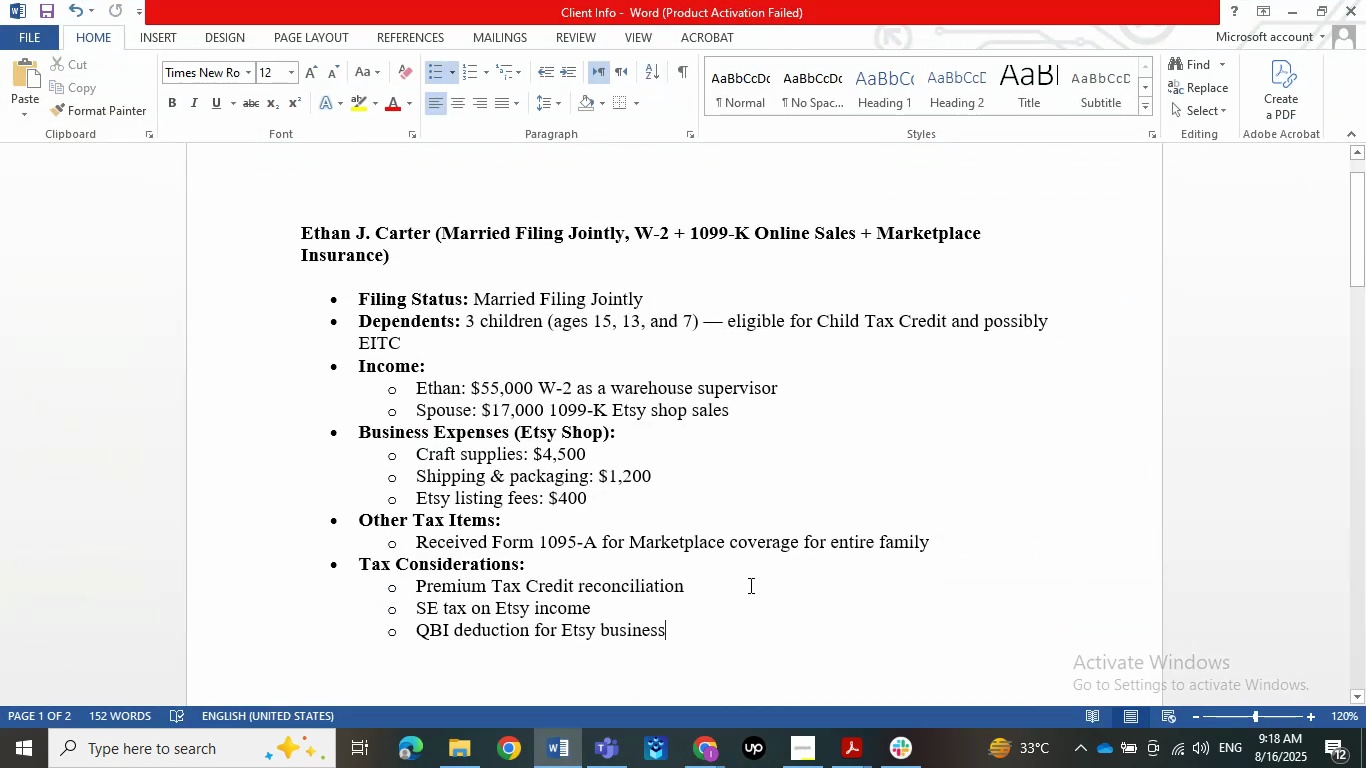 
left_click_drag(start_coordinate=[714, 556], to_coordinate=[974, 577])
 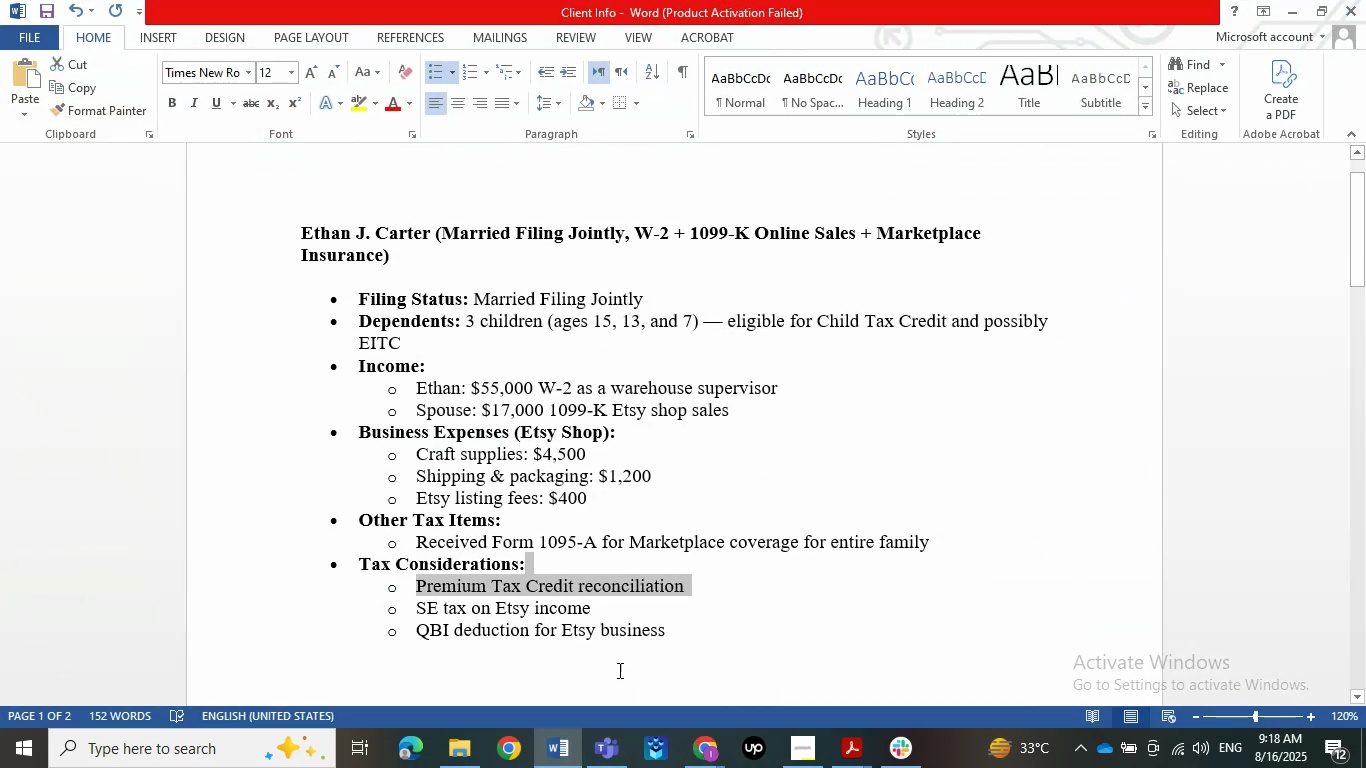 
left_click_drag(start_coordinate=[619, 669], to_coordinate=[620, 664])
 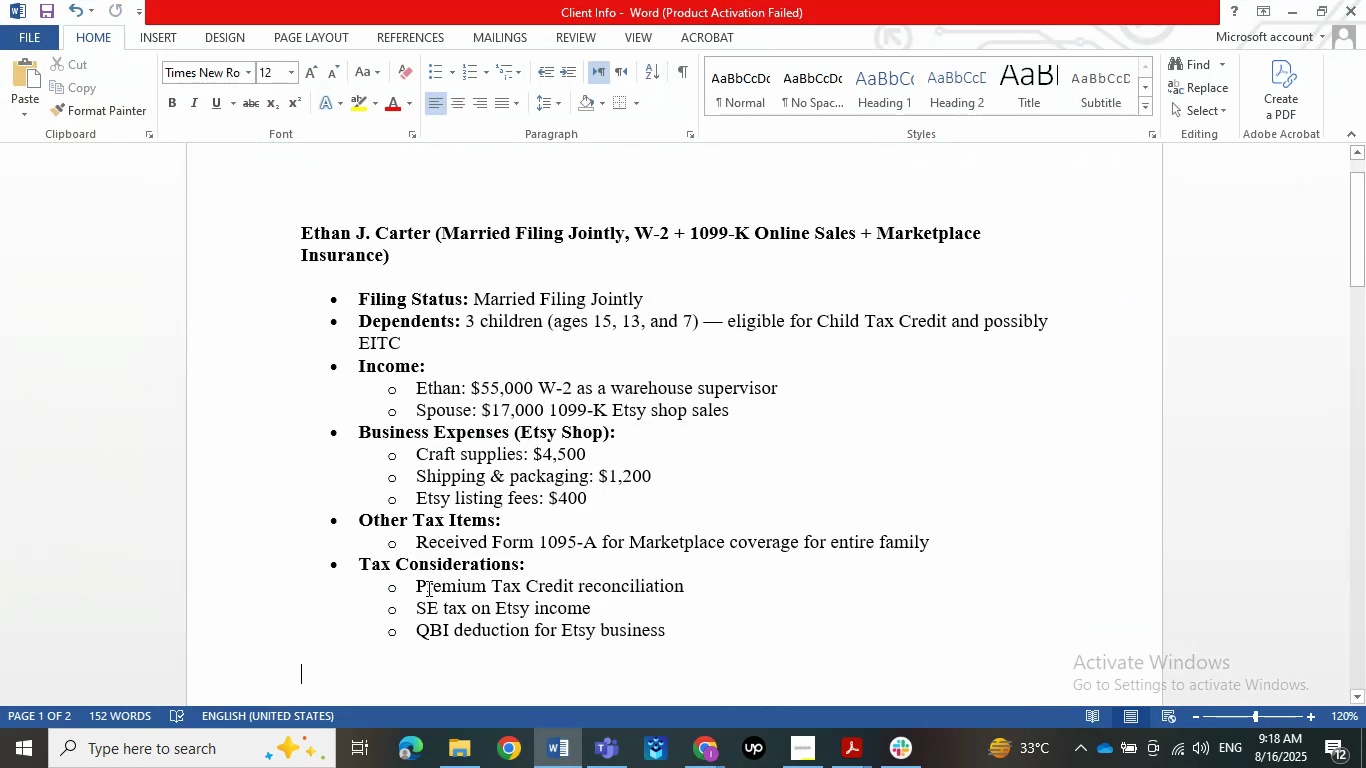 
left_click_drag(start_coordinate=[418, 585], to_coordinate=[678, 616])
 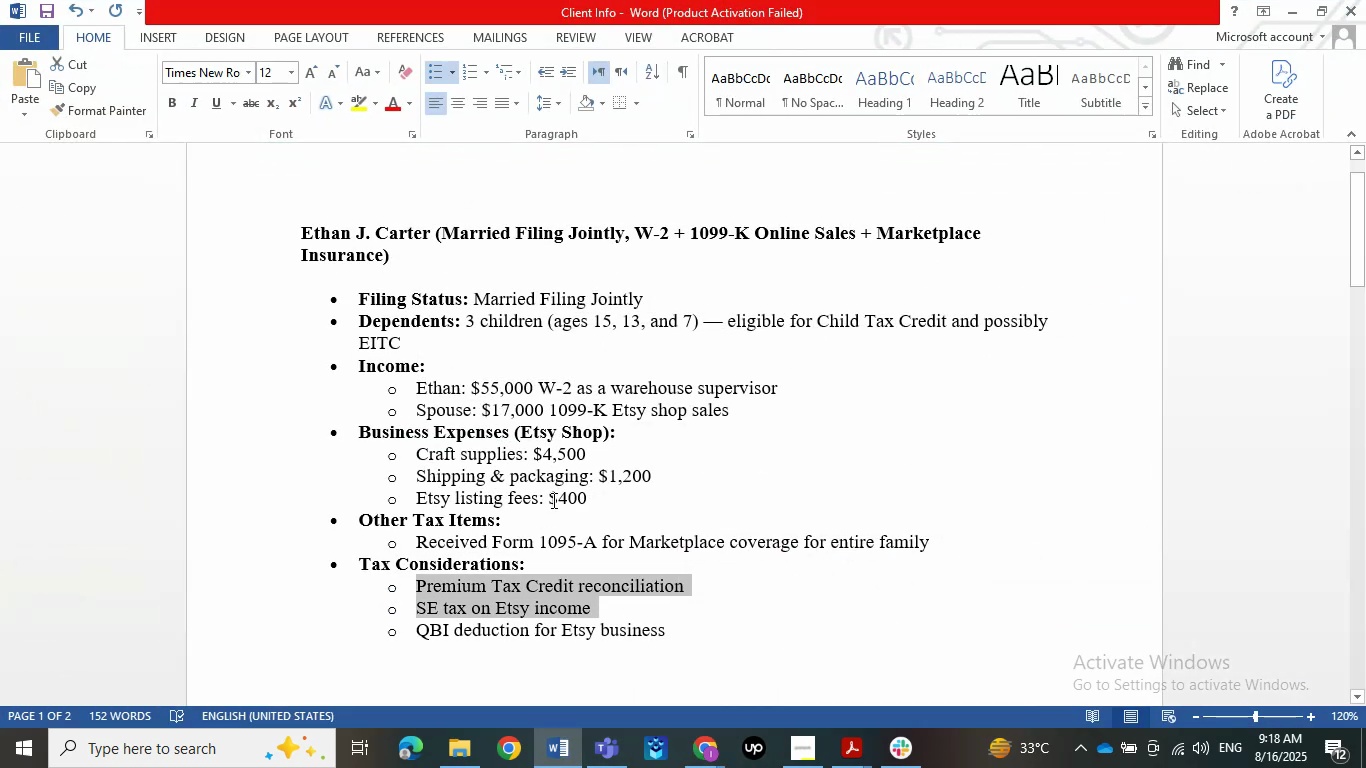 
left_click([547, 498])
 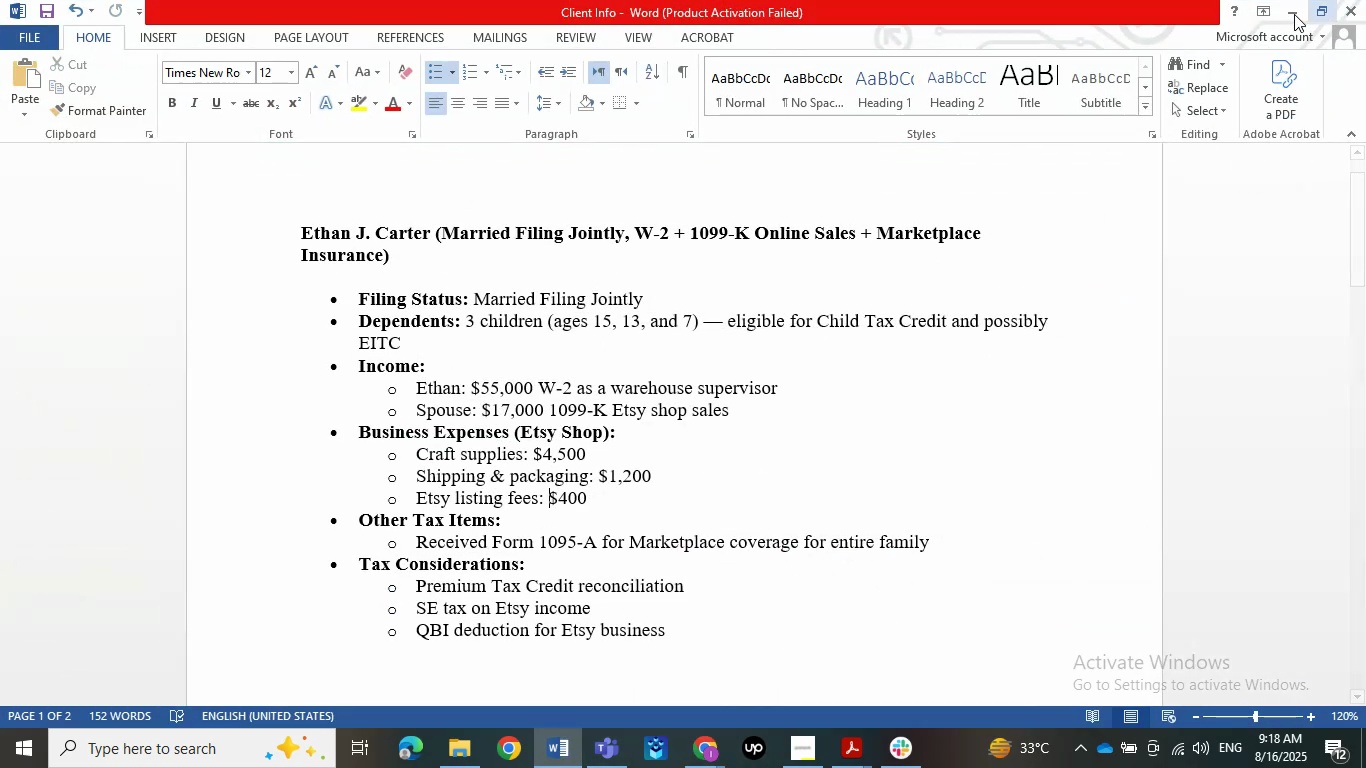 
left_click([1293, 14])
 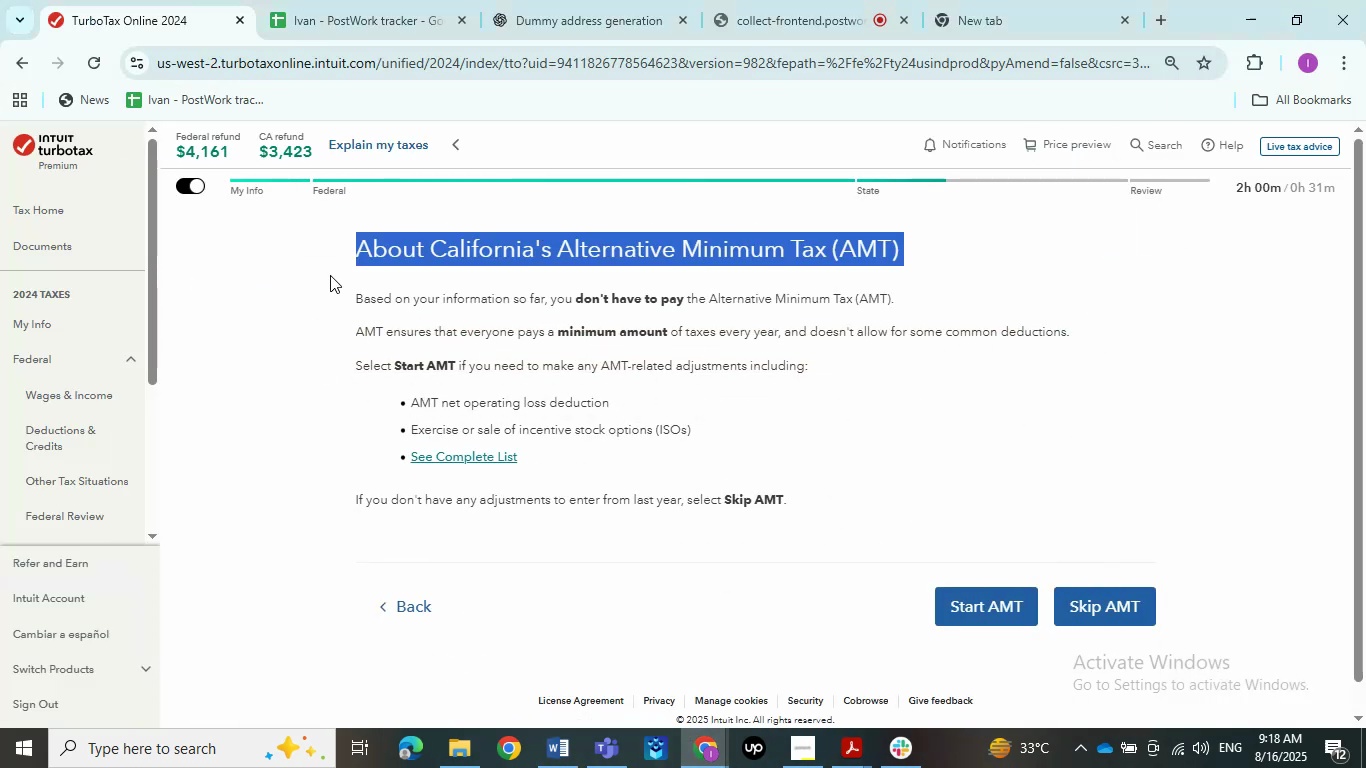 
left_click([325, 316])
 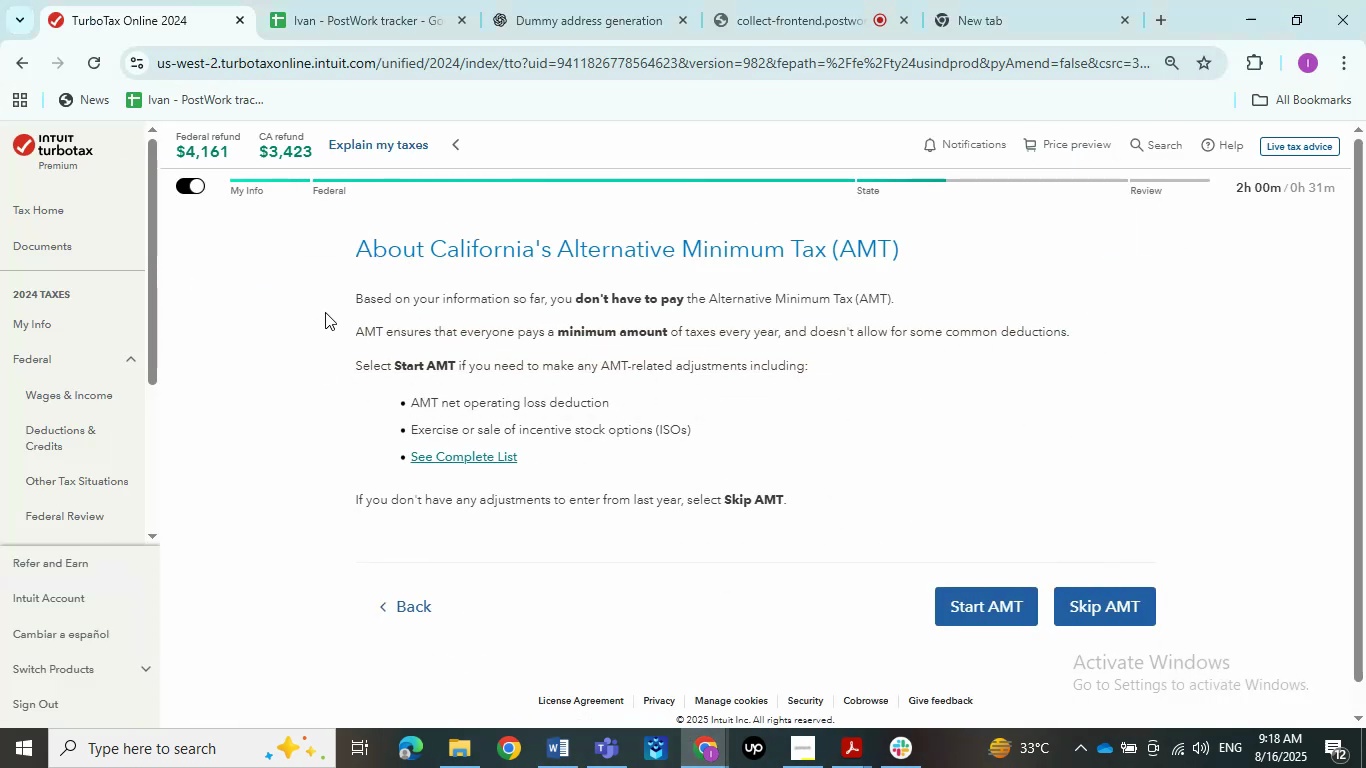 
left_click_drag(start_coordinate=[328, 302], to_coordinate=[691, 332])
 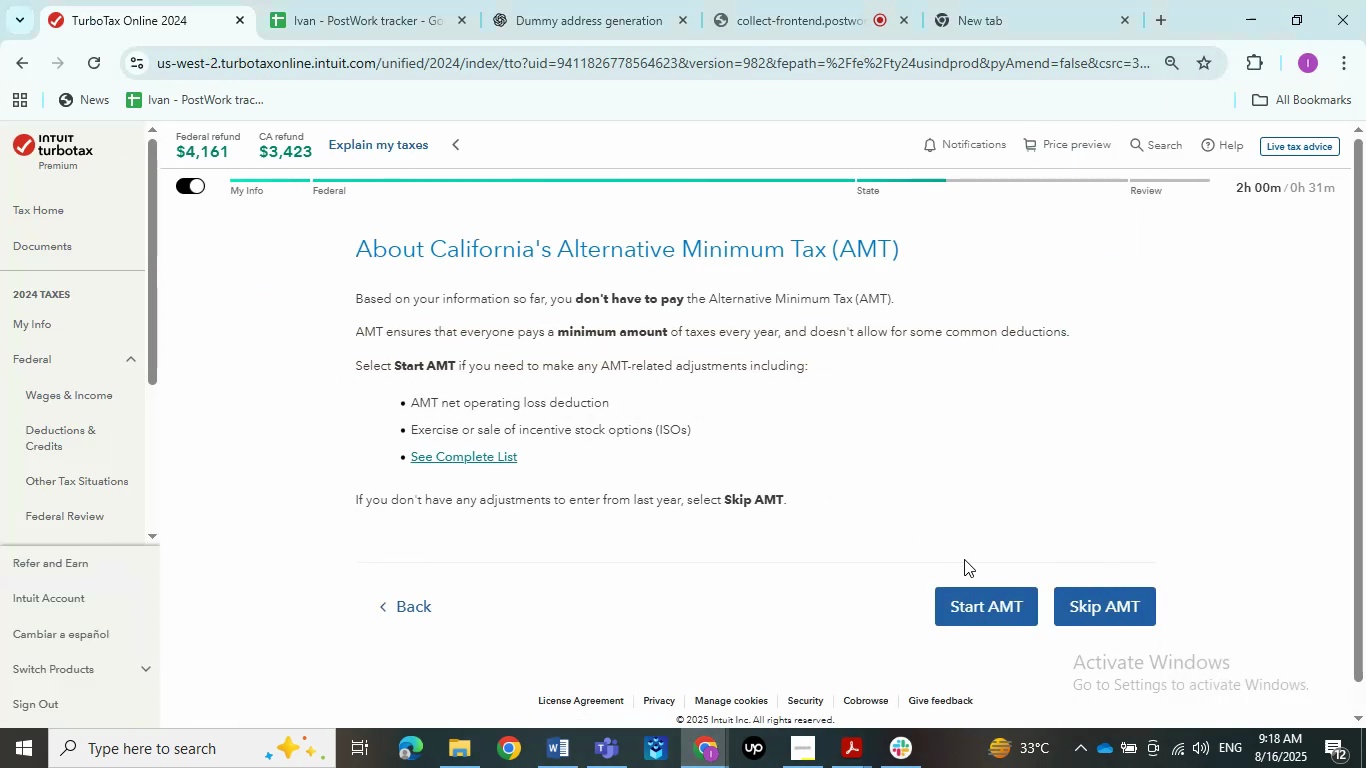 
wait(6.38)
 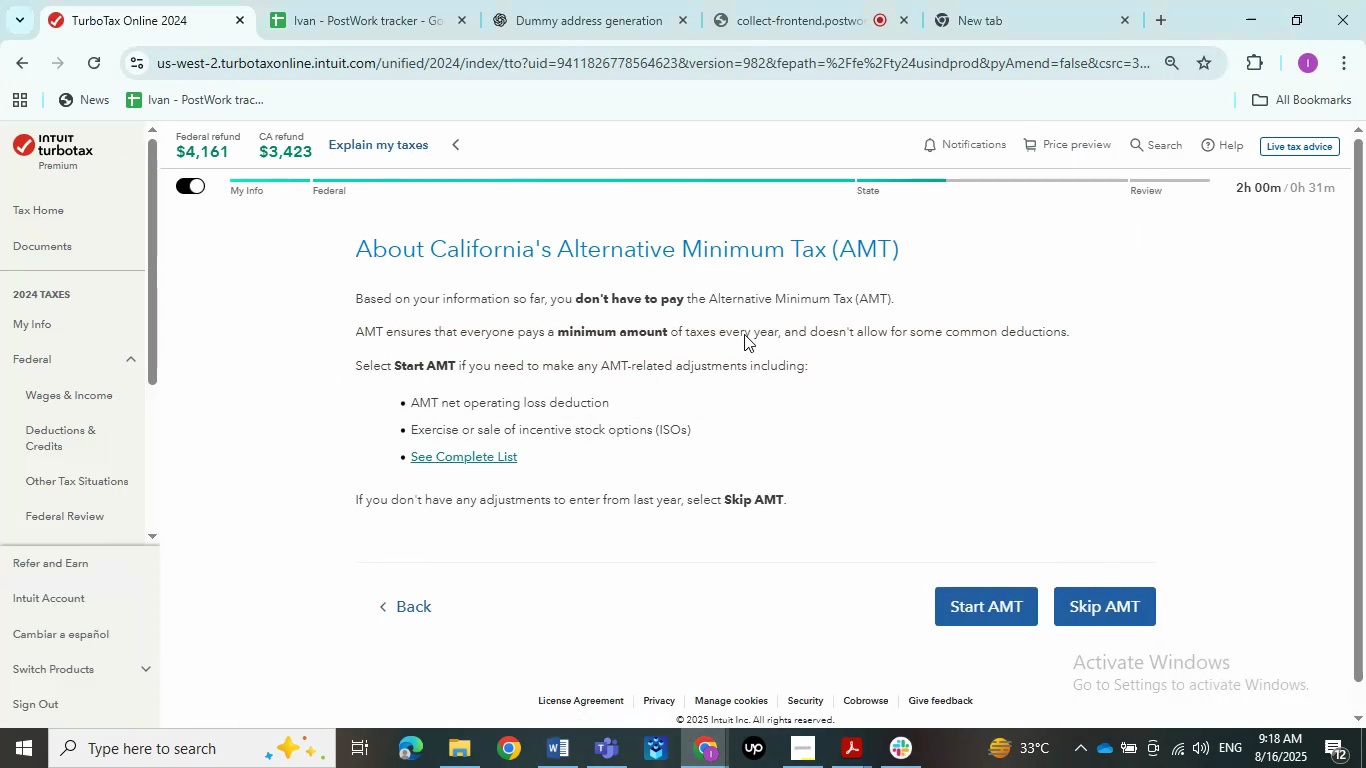 
left_click([1081, 611])
 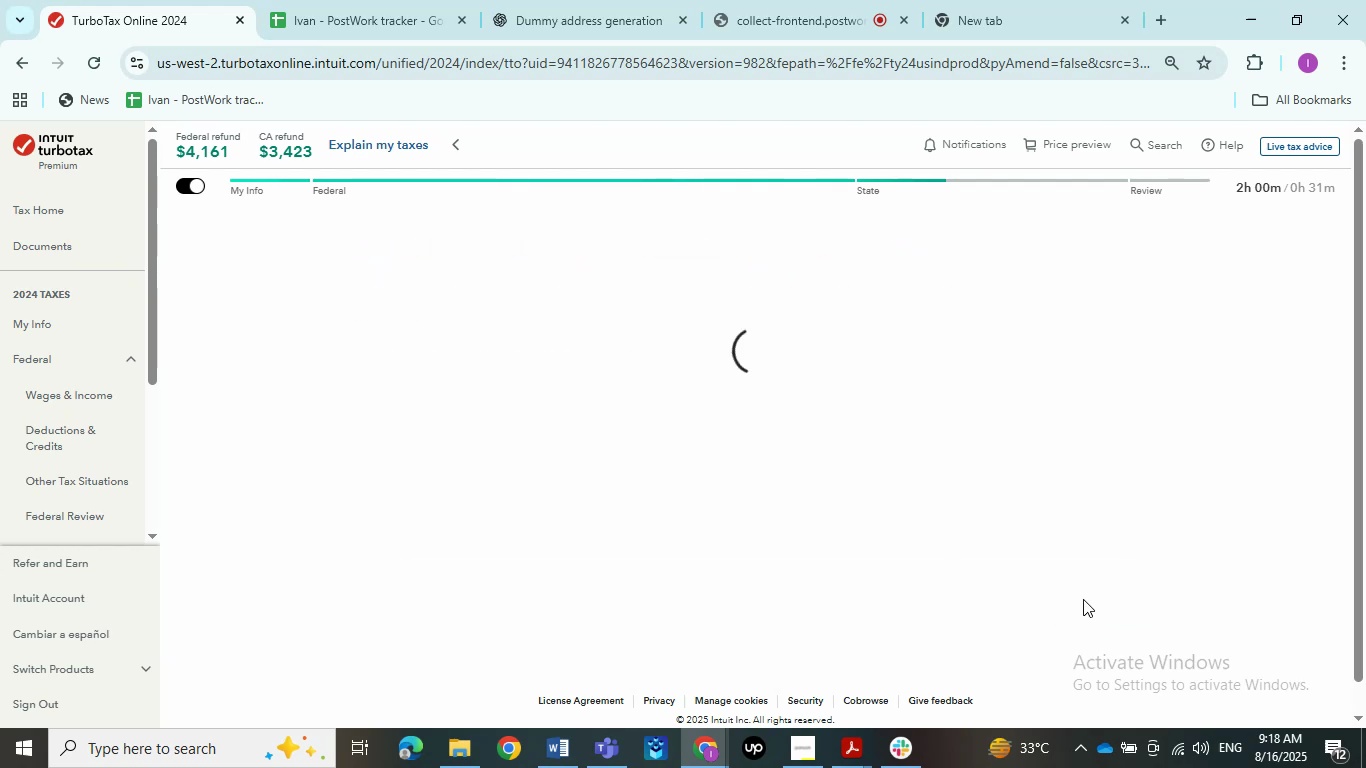 
scroll: coordinate [692, 578], scroll_direction: down, amount: 19.0
 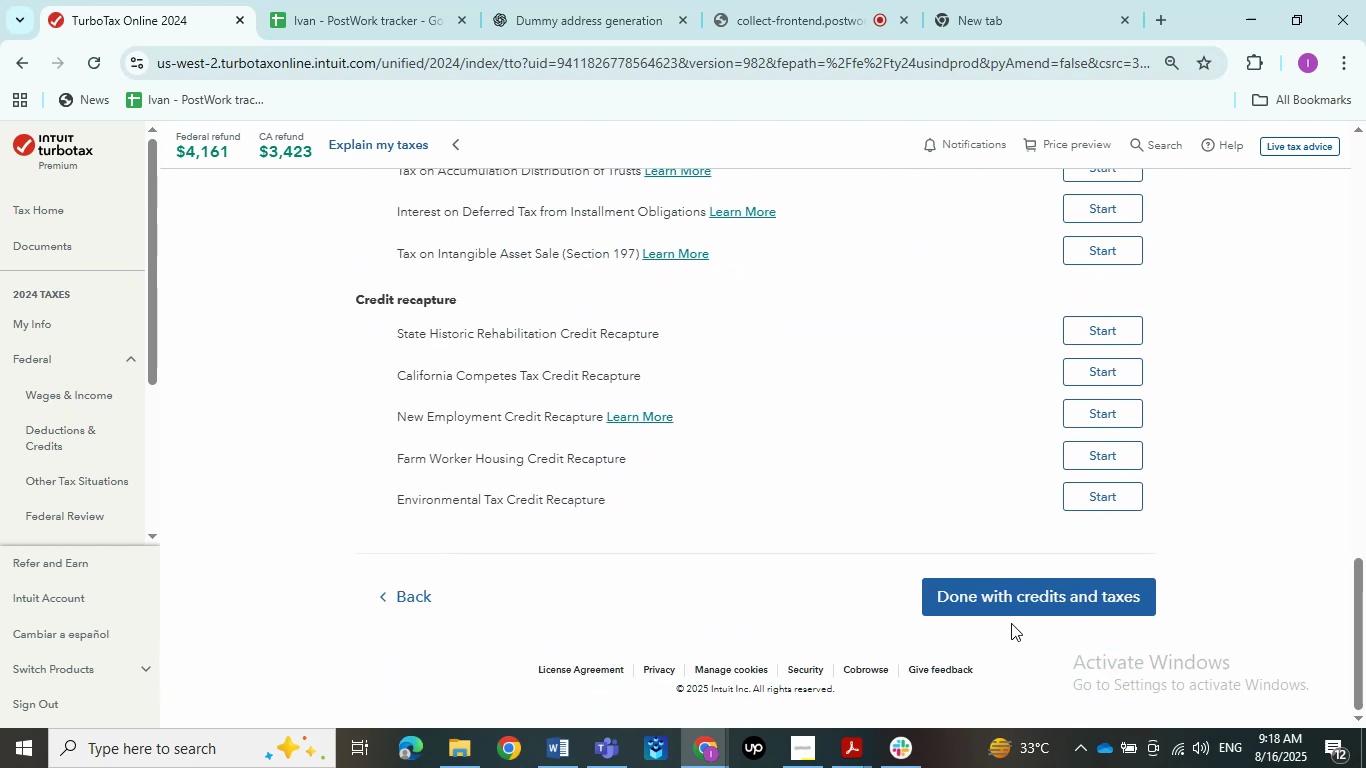 
left_click([1005, 608])
 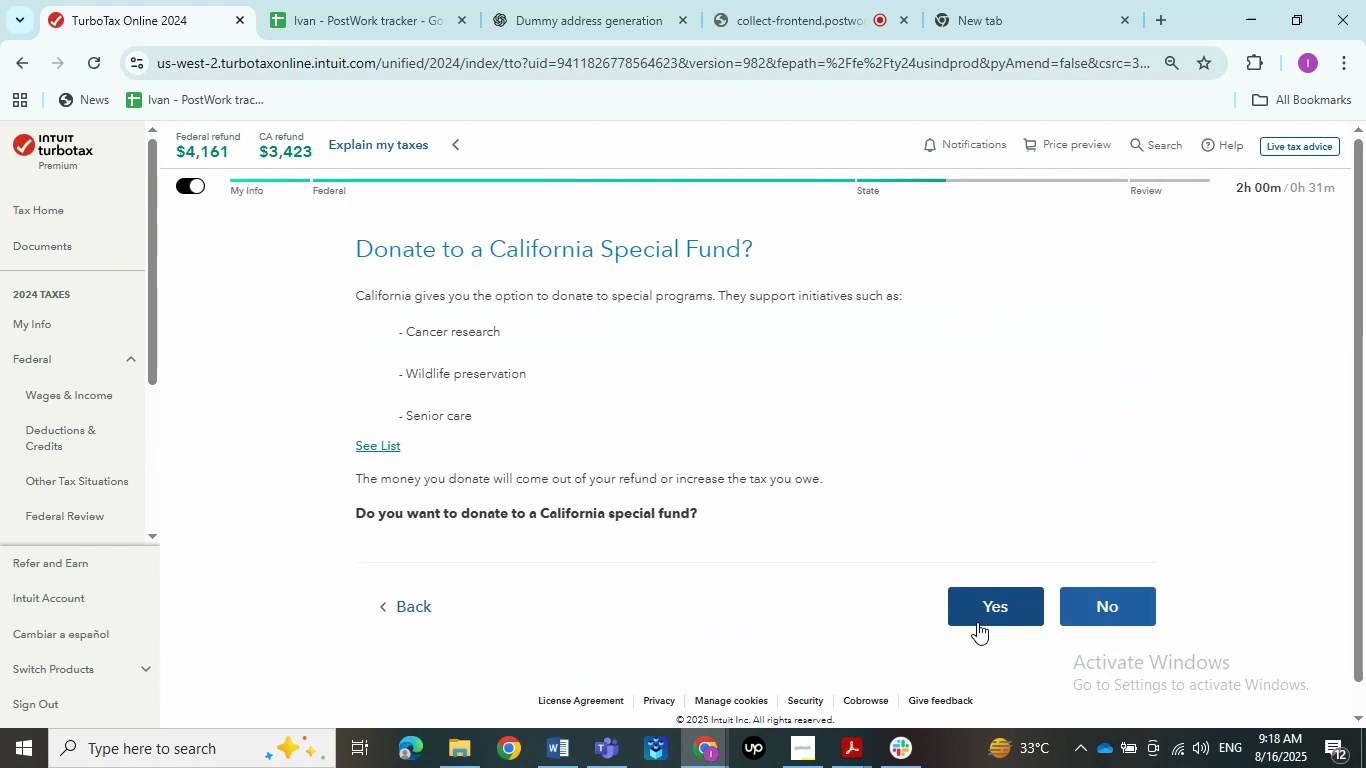 
wait(8.88)
 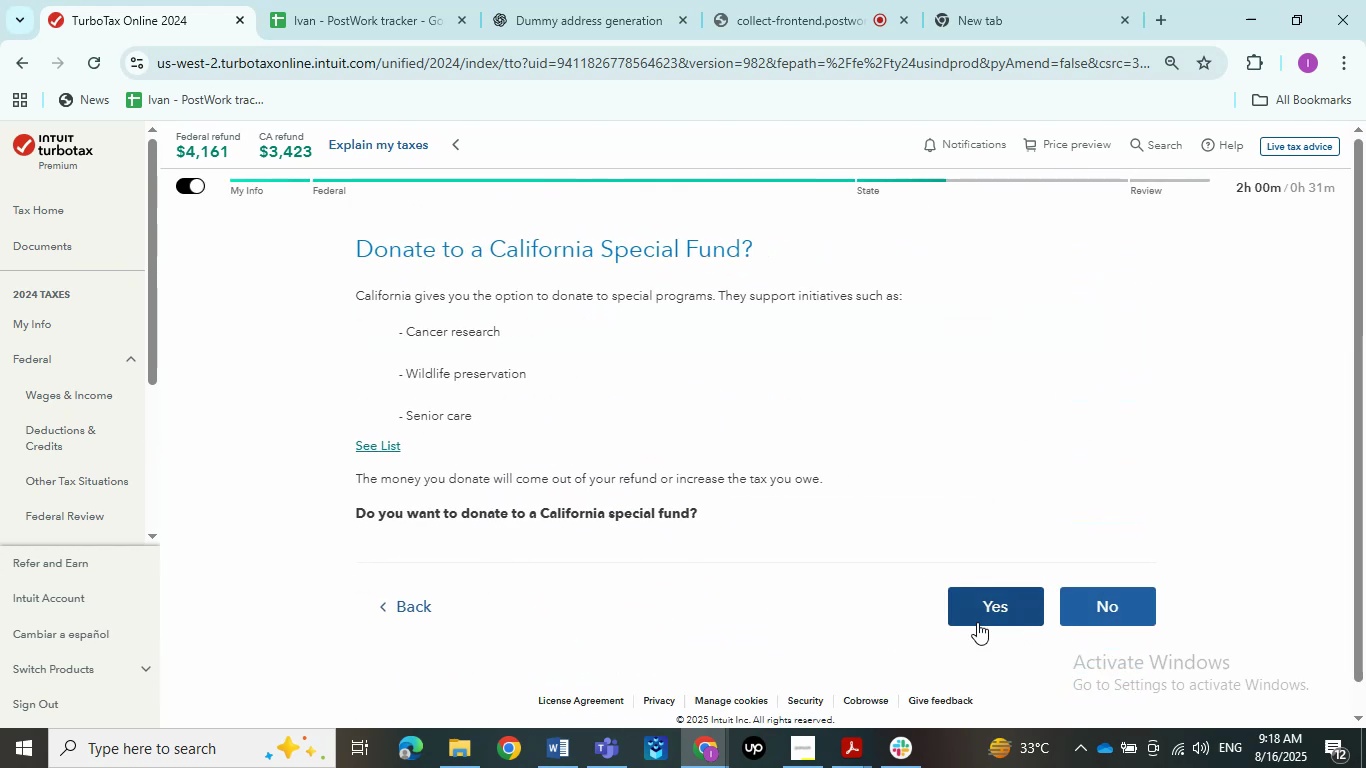 
scroll: coordinate [699, 631], scroll_direction: up, amount: 4.0
 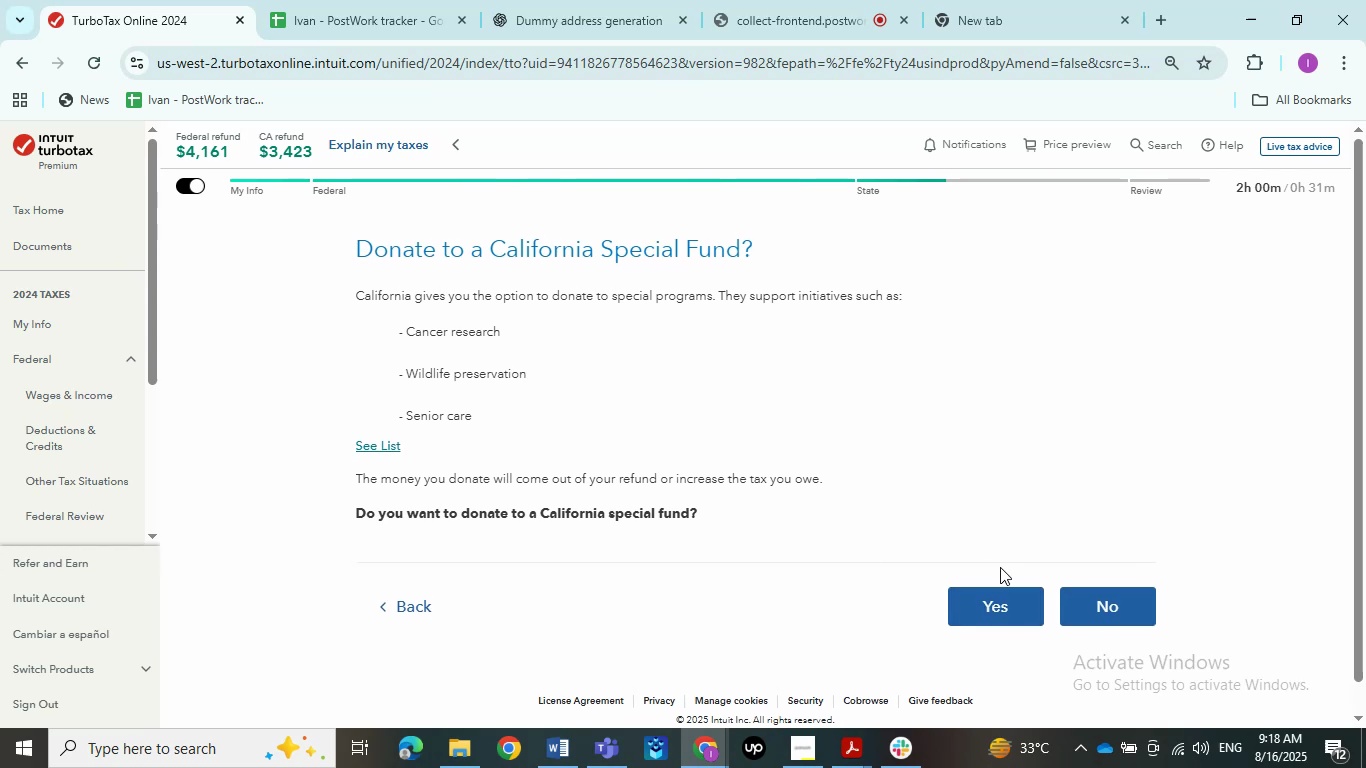 
left_click([1083, 576])
 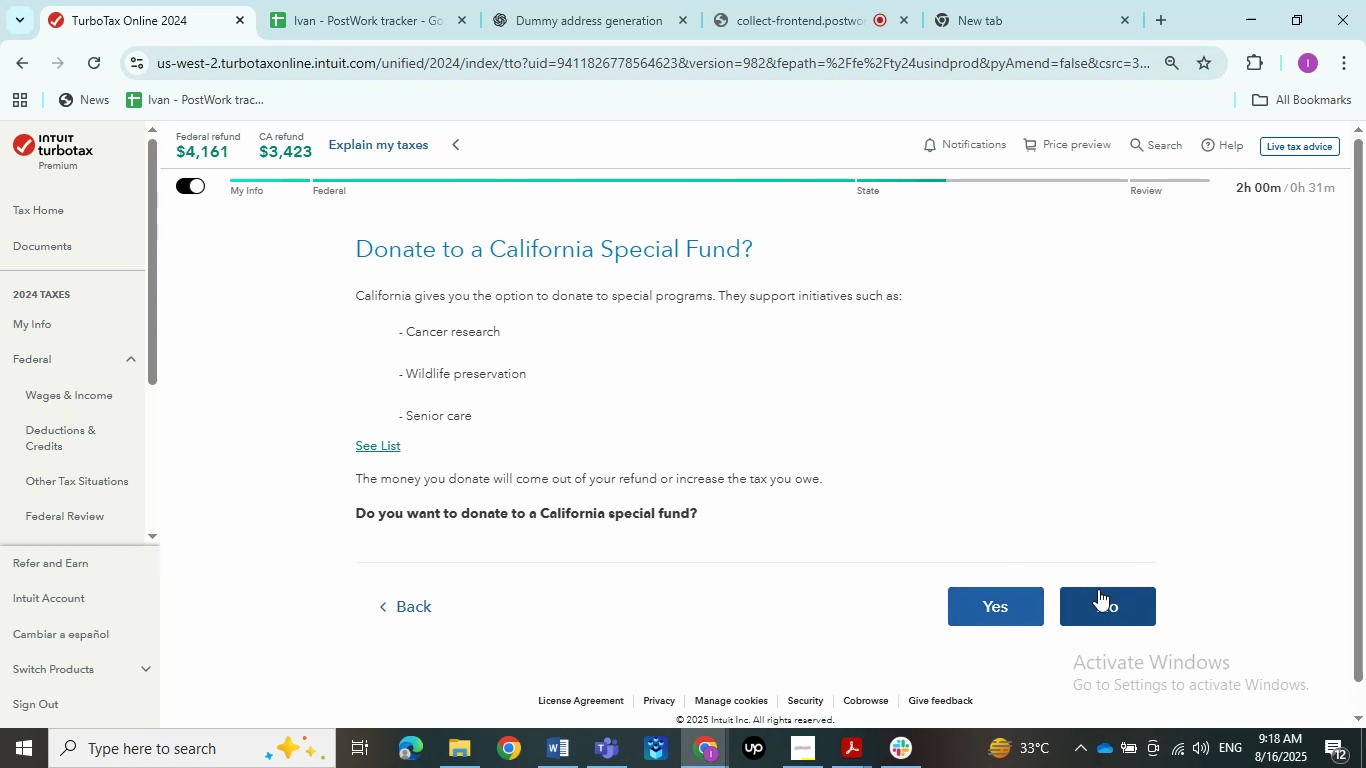 
double_click([1098, 589])
 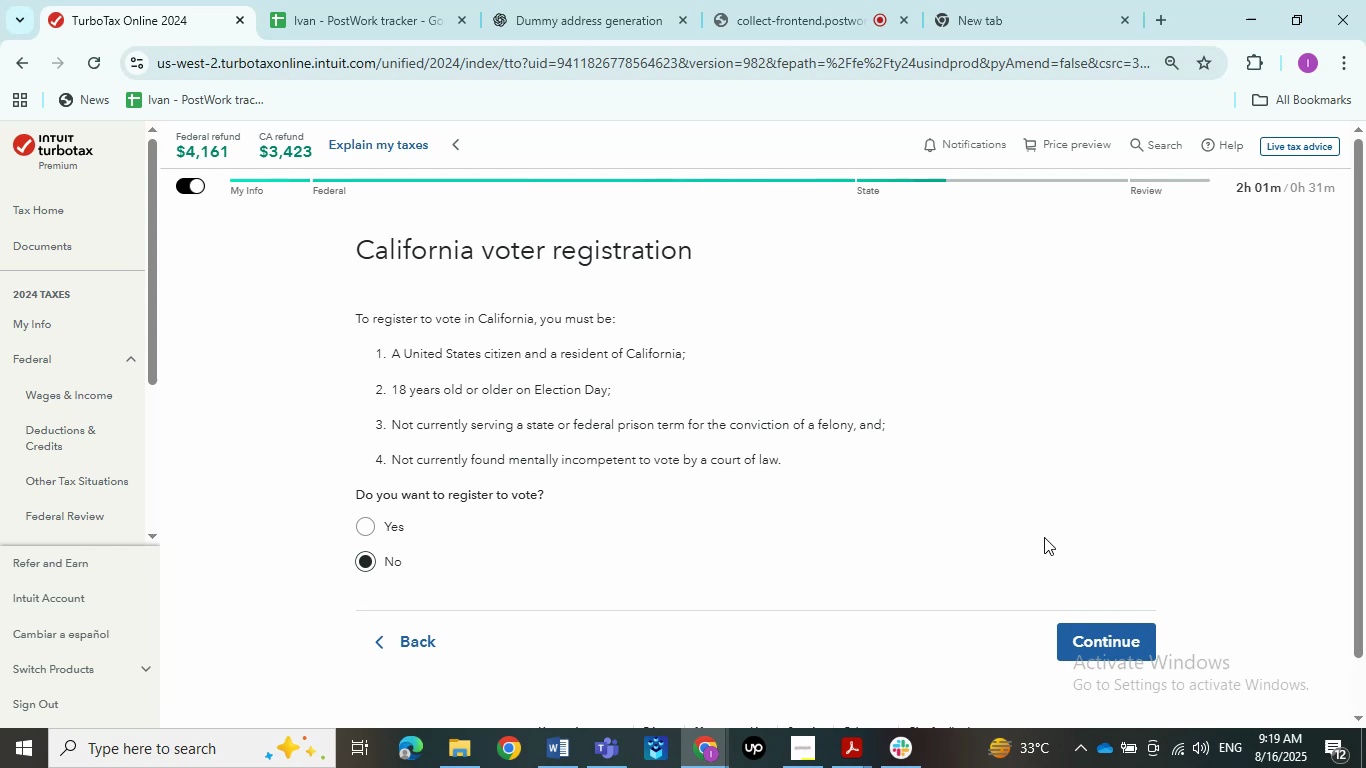 
wait(71.27)
 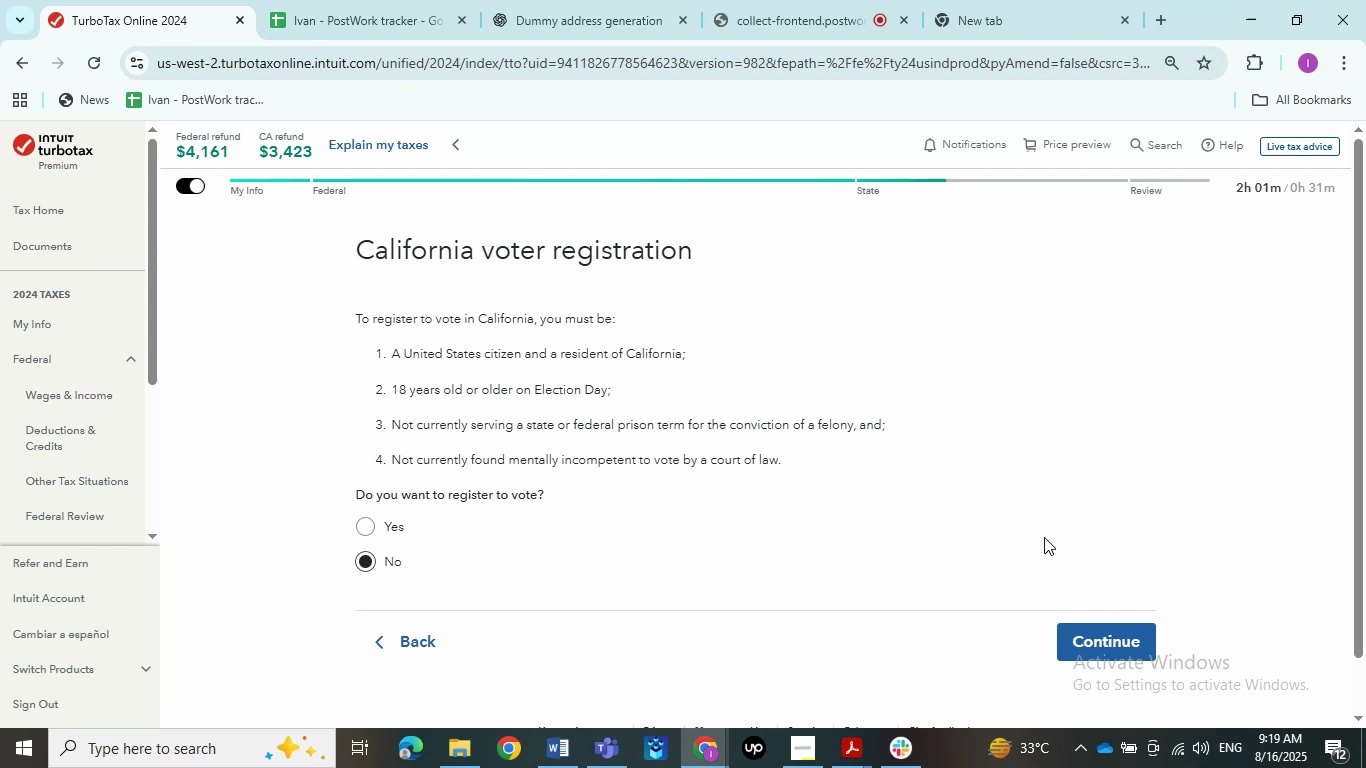 
left_click([1121, 638])
 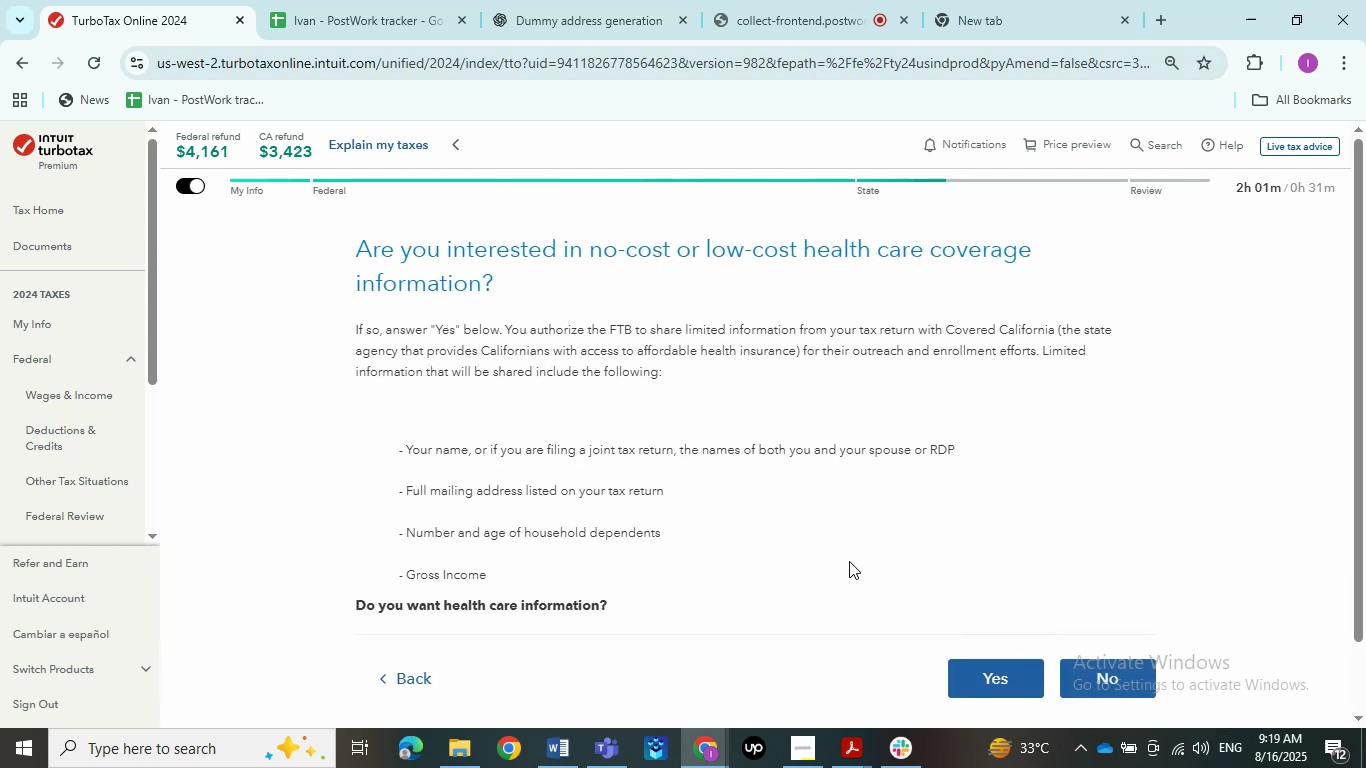 
wait(8.5)
 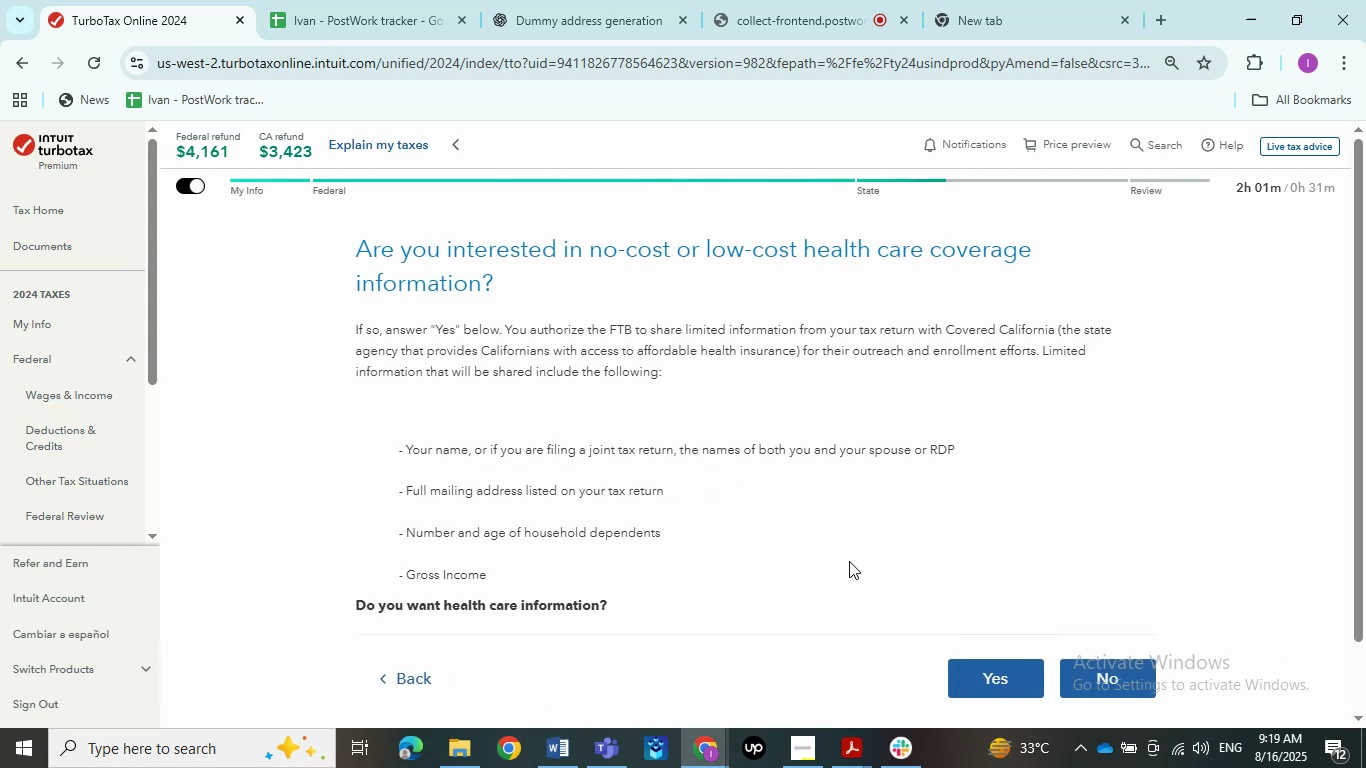 
left_click([1015, 674])
 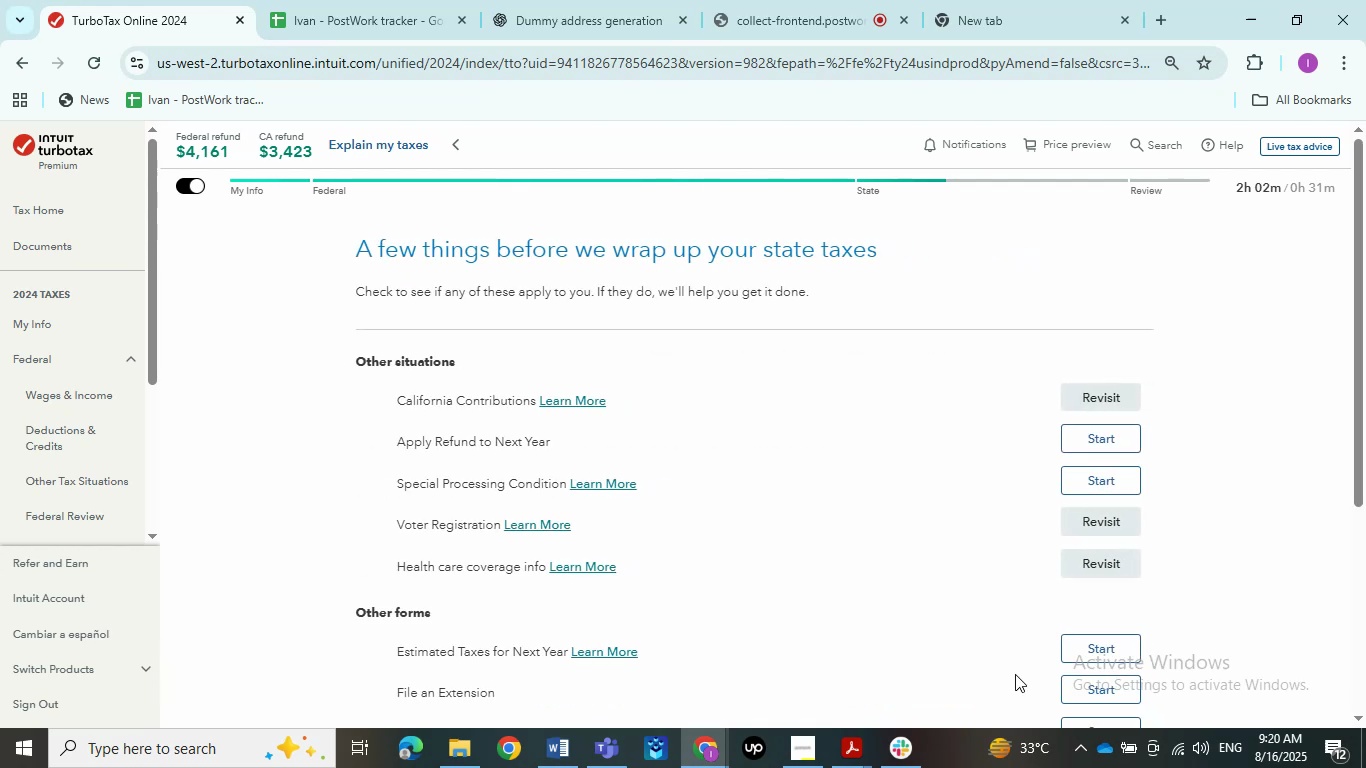 
scroll: coordinate [873, 615], scroll_direction: down, amount: 9.0
 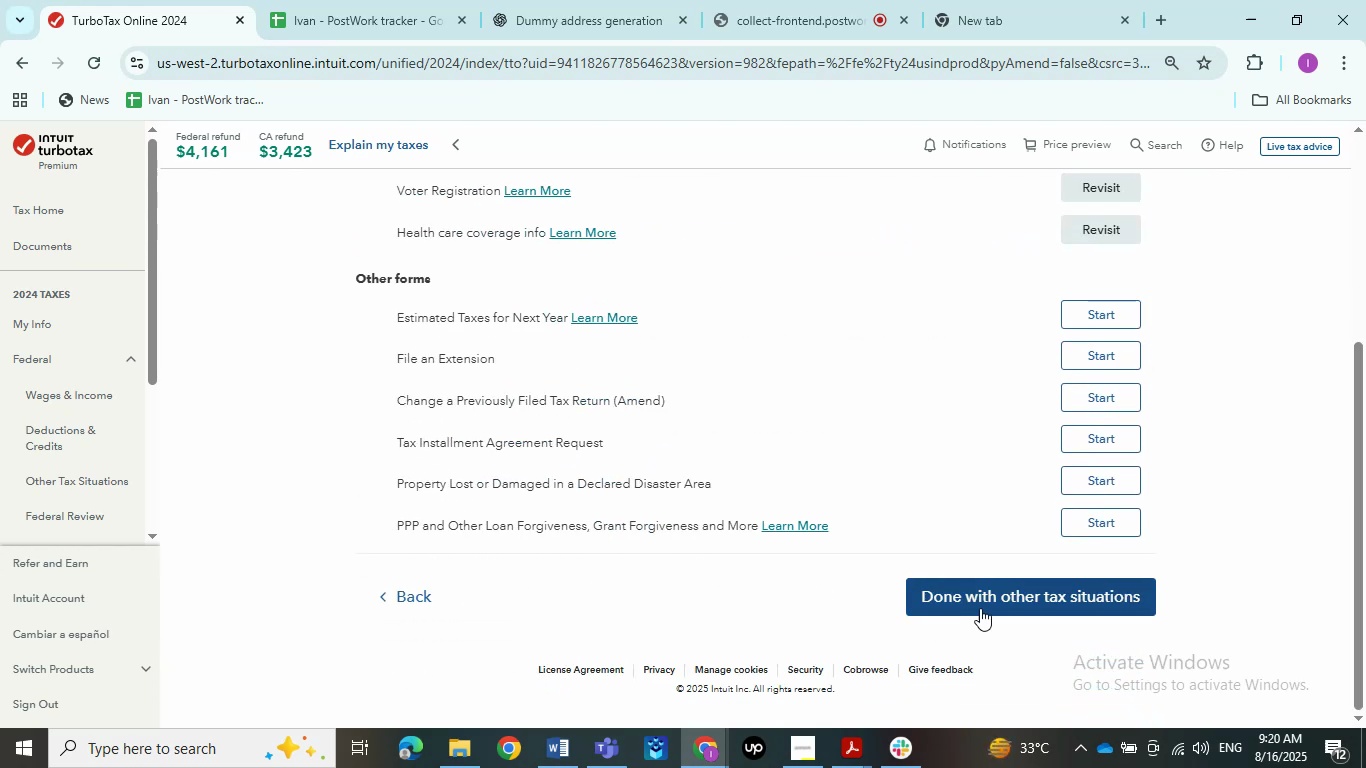 
left_click([982, 607])
 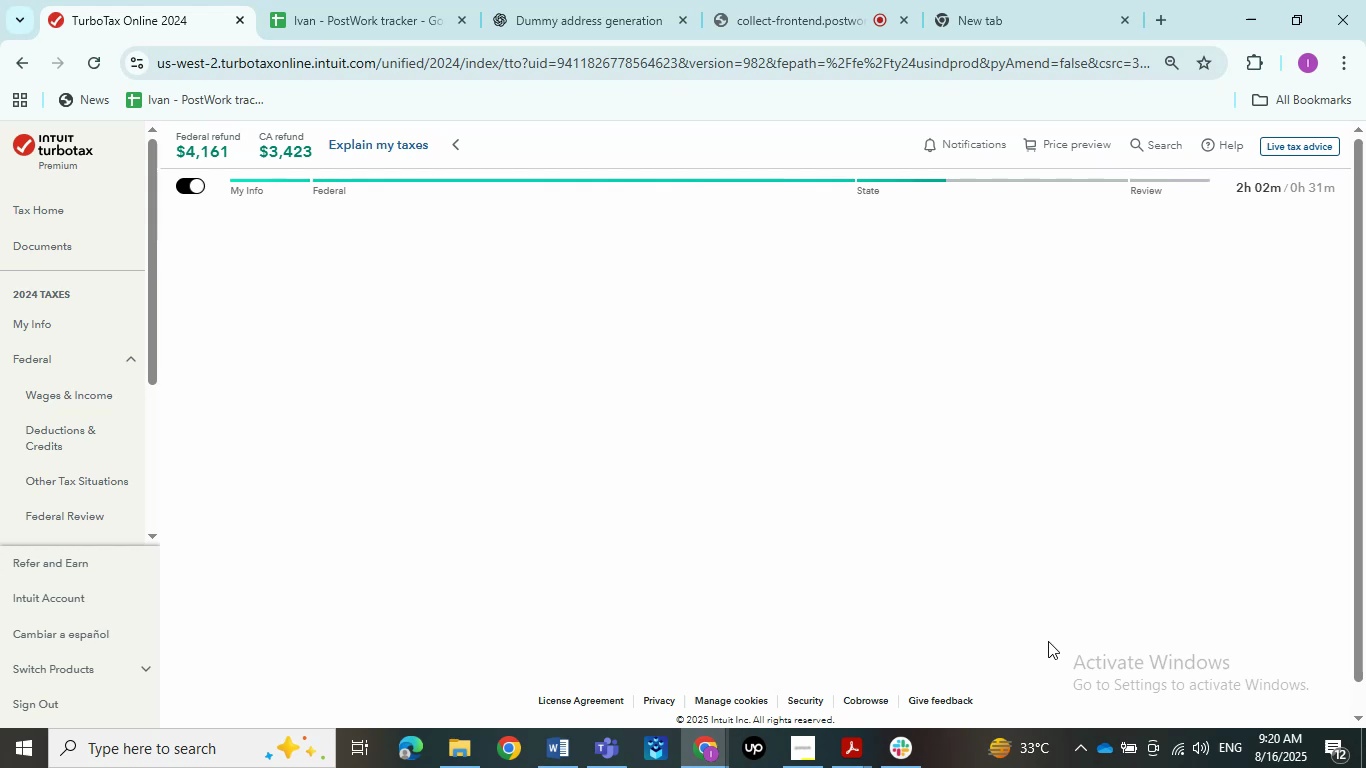 
left_click([1084, 619])
 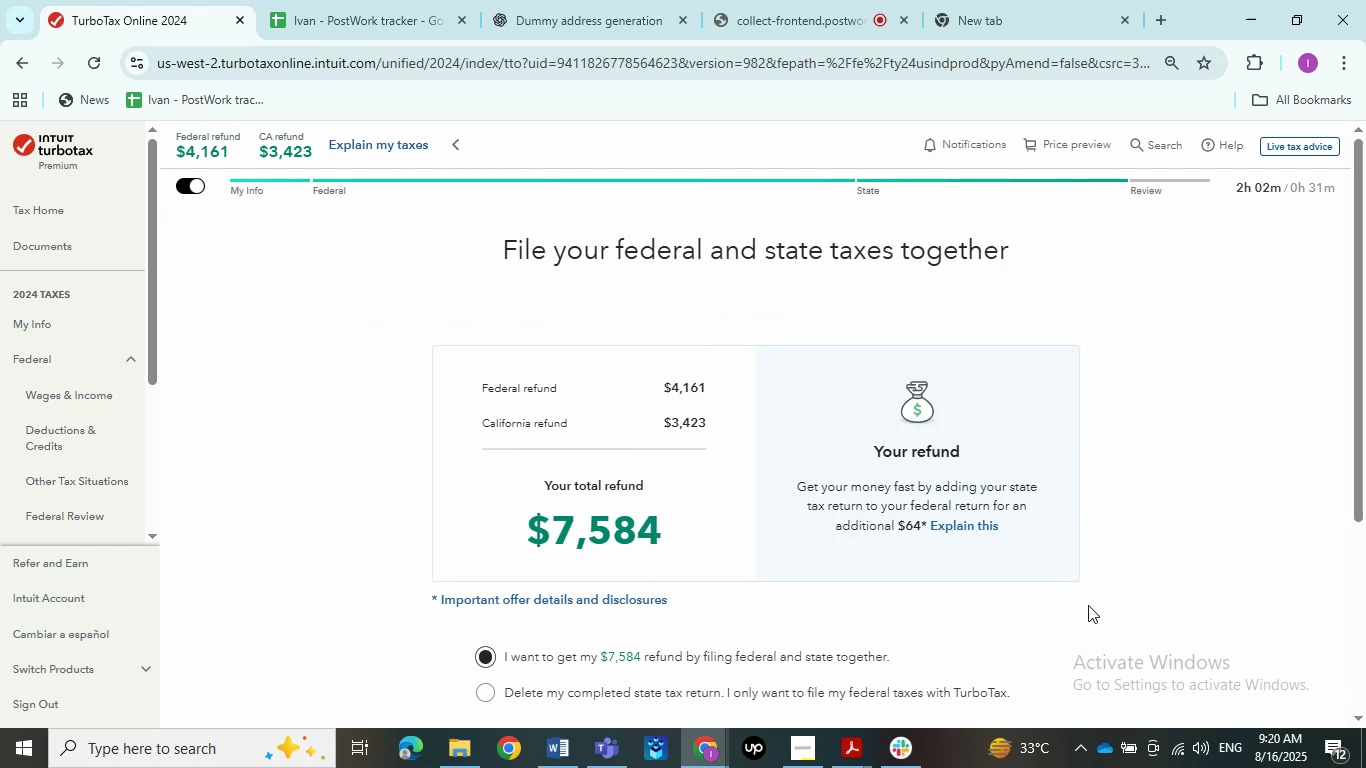 
scroll: coordinate [1088, 605], scroll_direction: down, amount: 2.0
 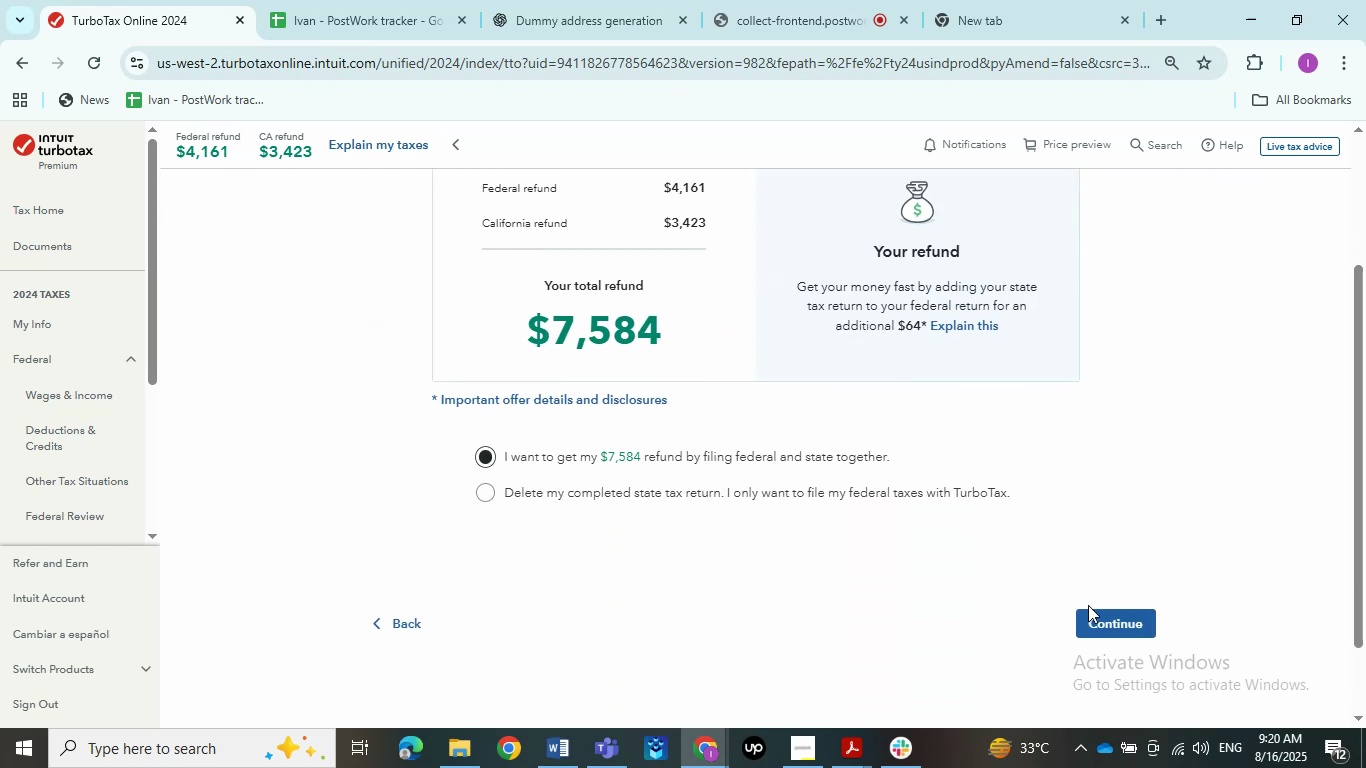 
left_click([1106, 619])
 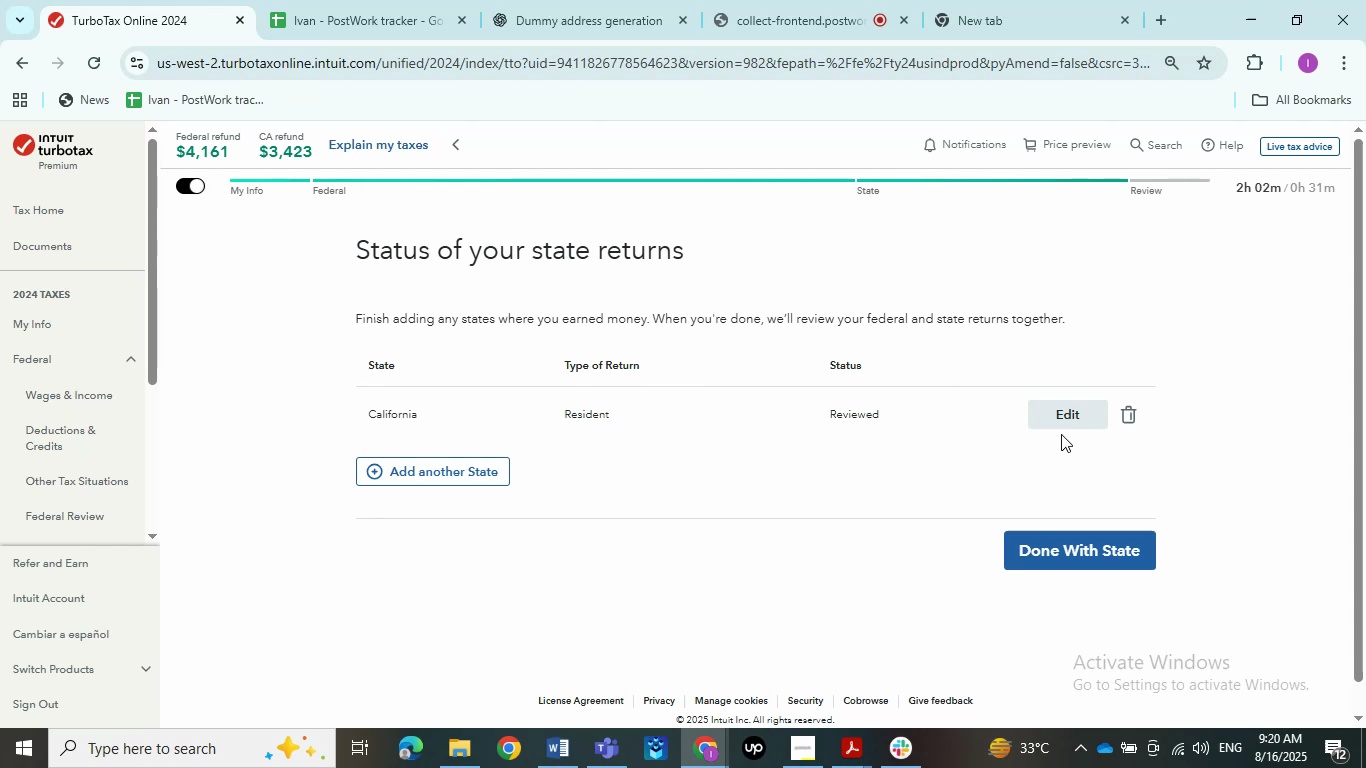 
wait(15.18)
 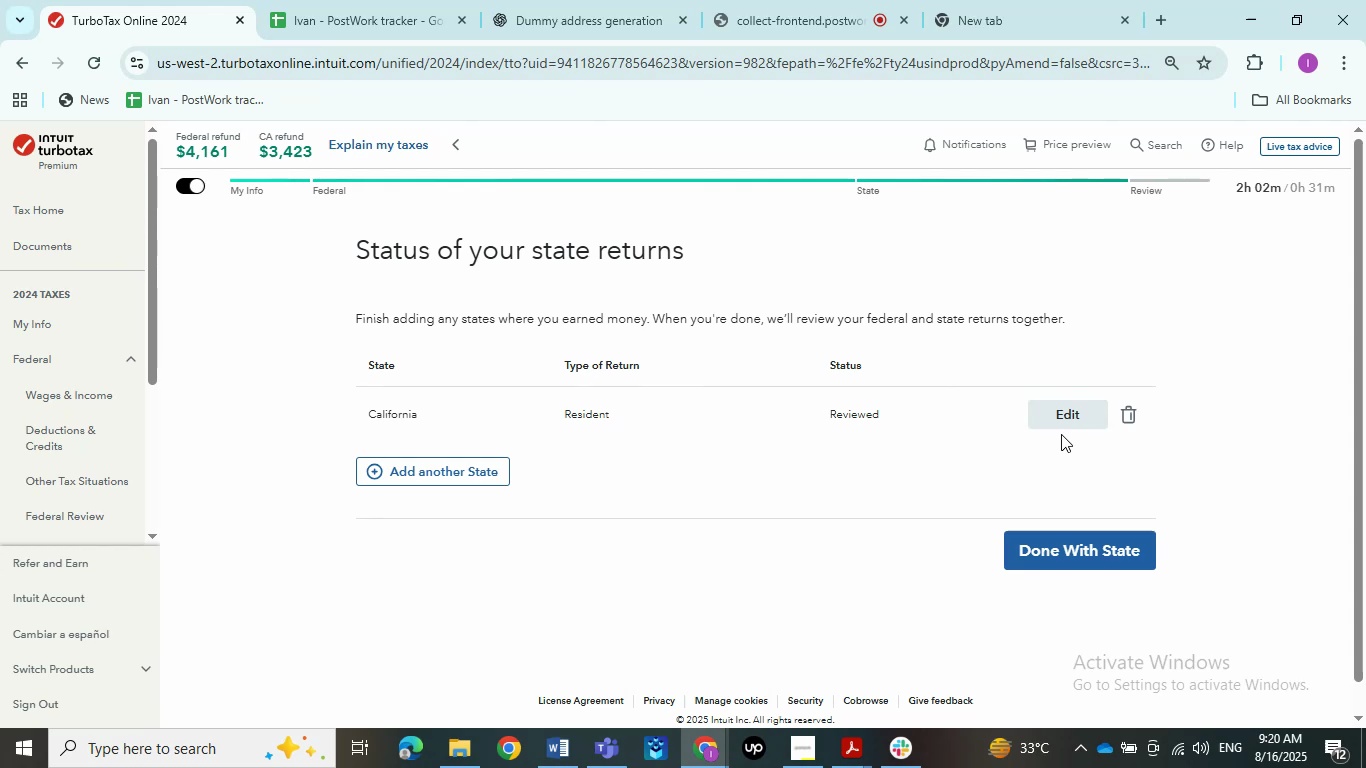 
left_click([1010, 565])
 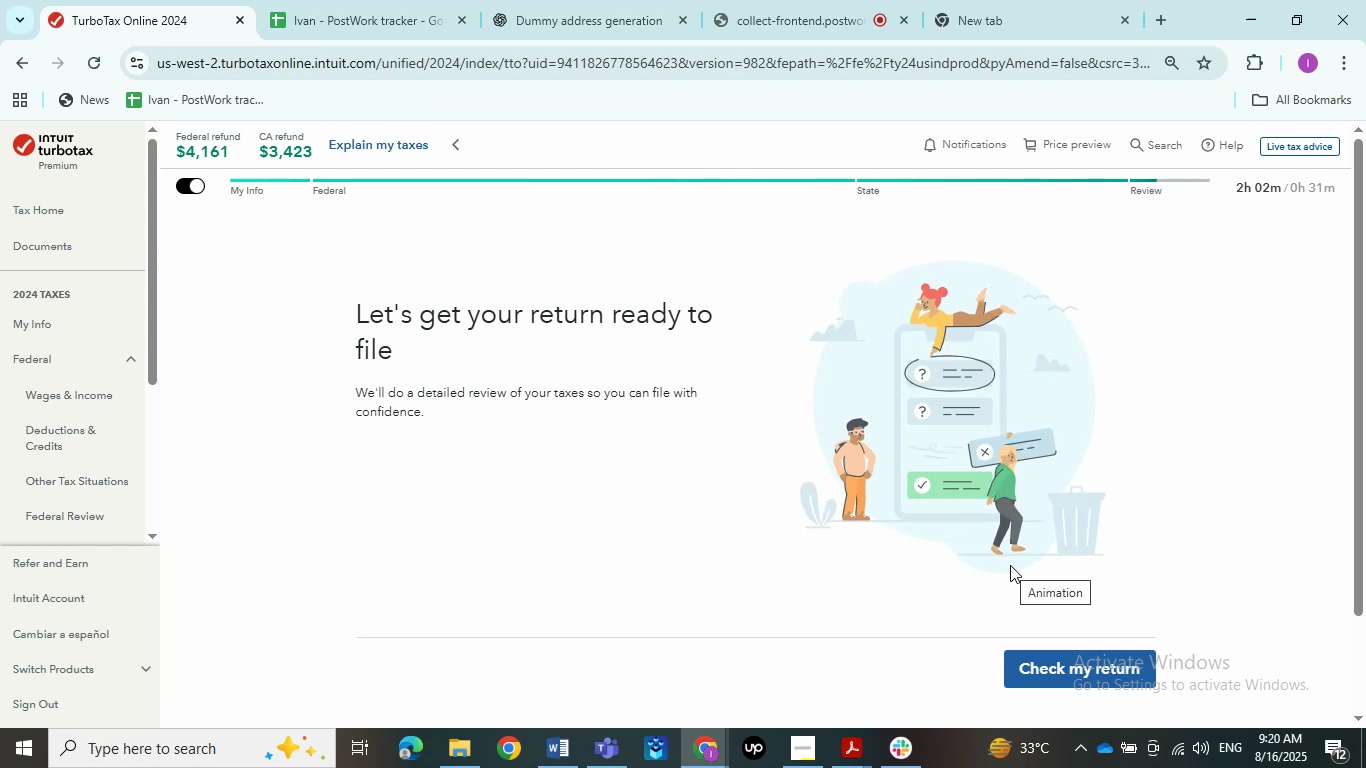 
wait(6.53)
 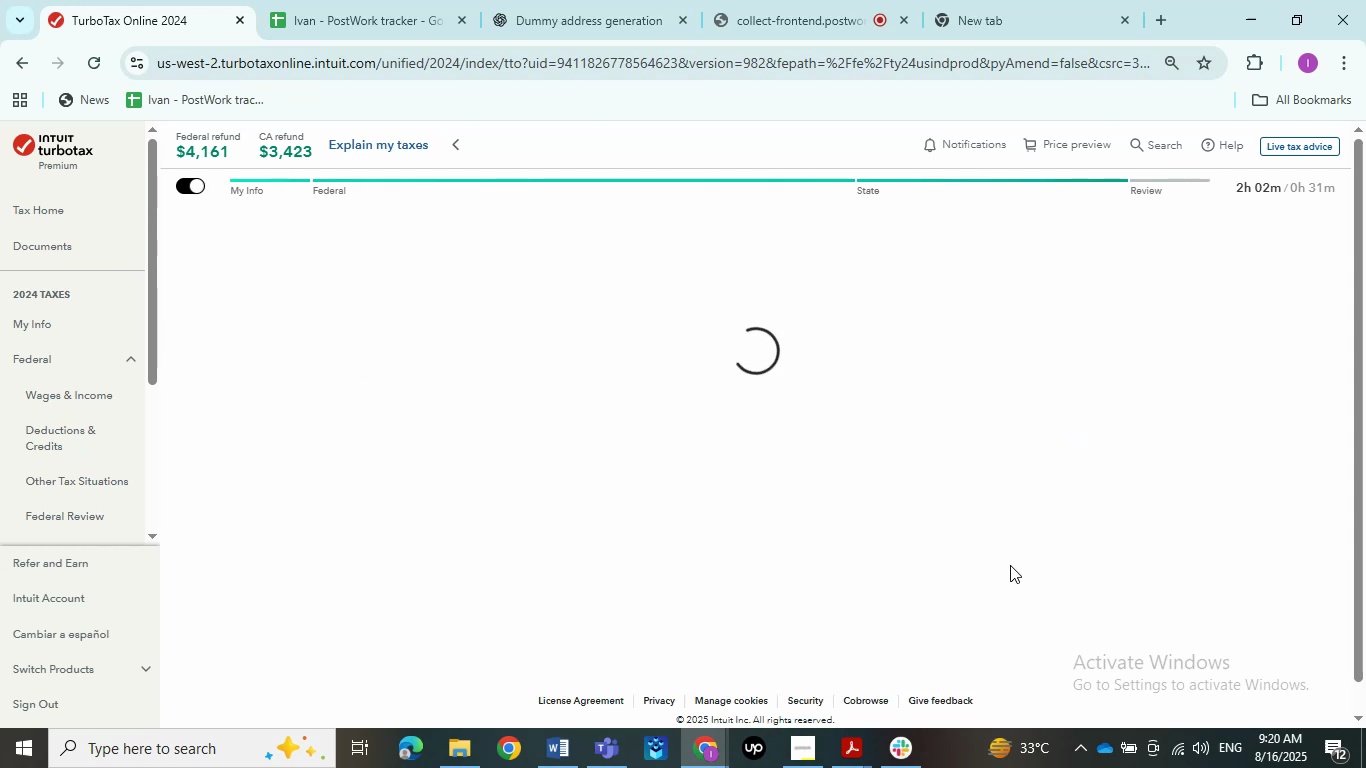 
left_click([1088, 652])
 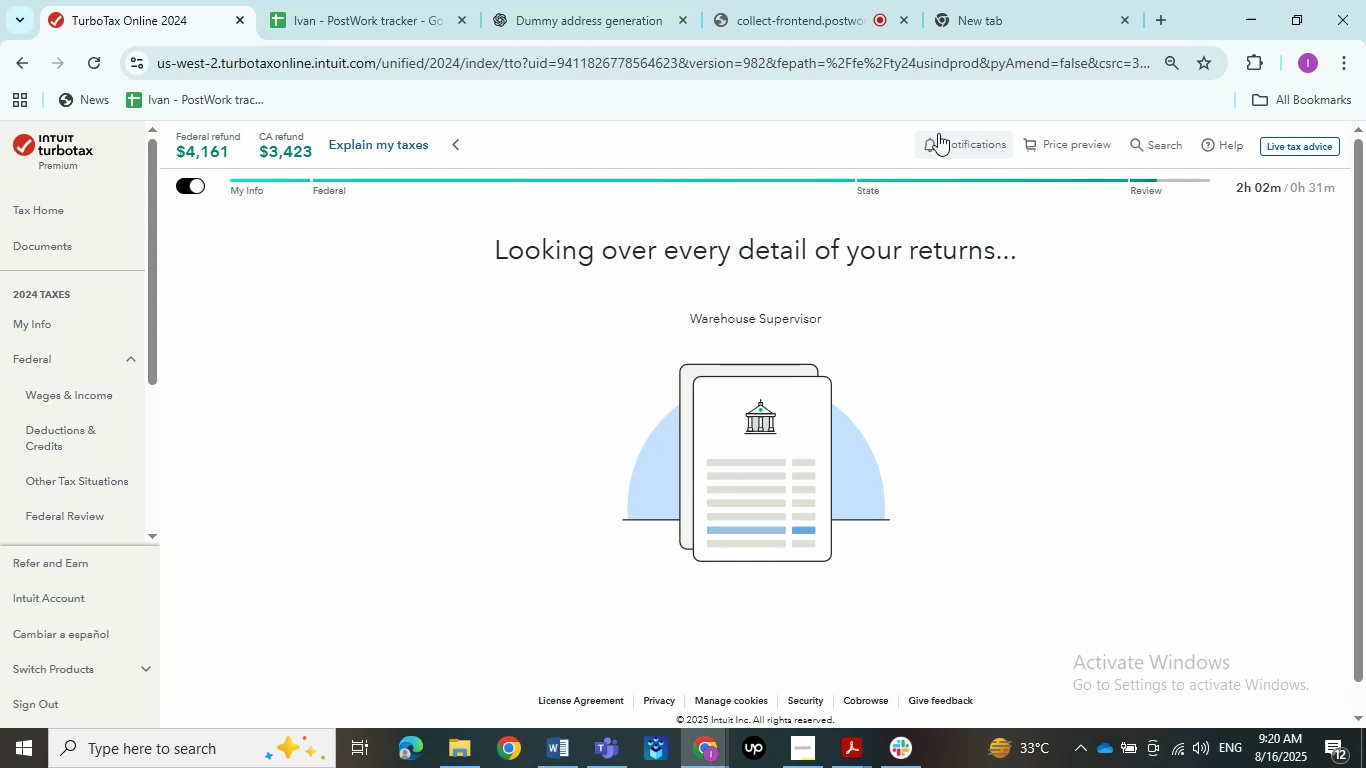 
wait(13.13)
 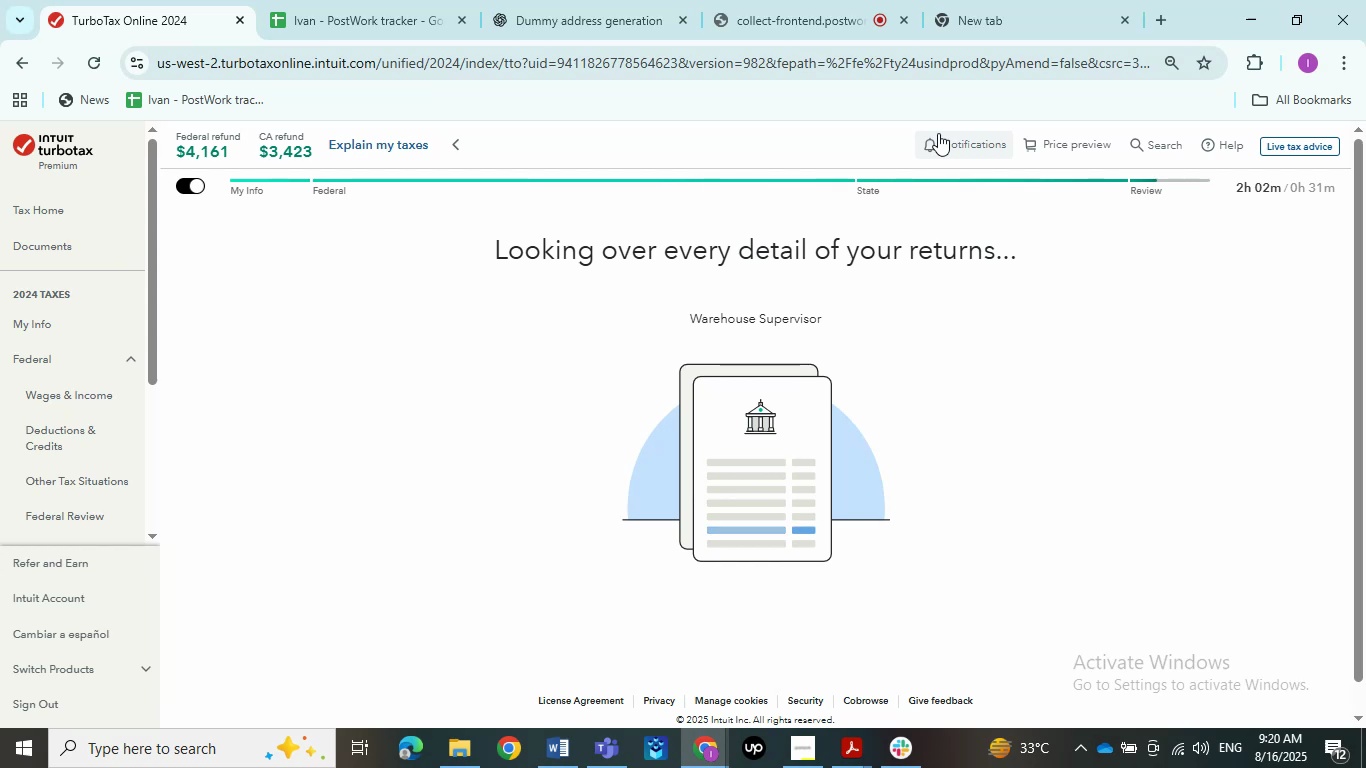 
scroll: coordinate [925, 467], scroll_direction: down, amount: 3.0
 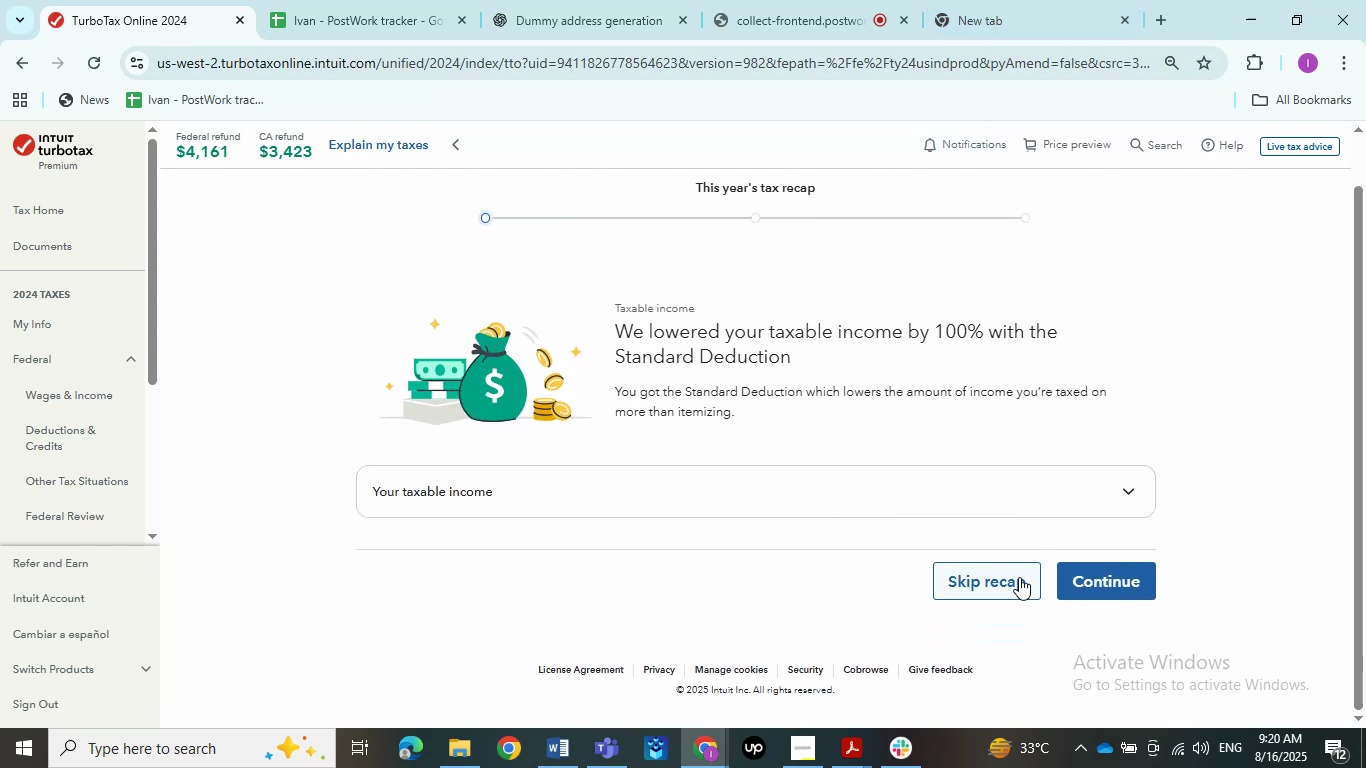 
left_click([1019, 577])
 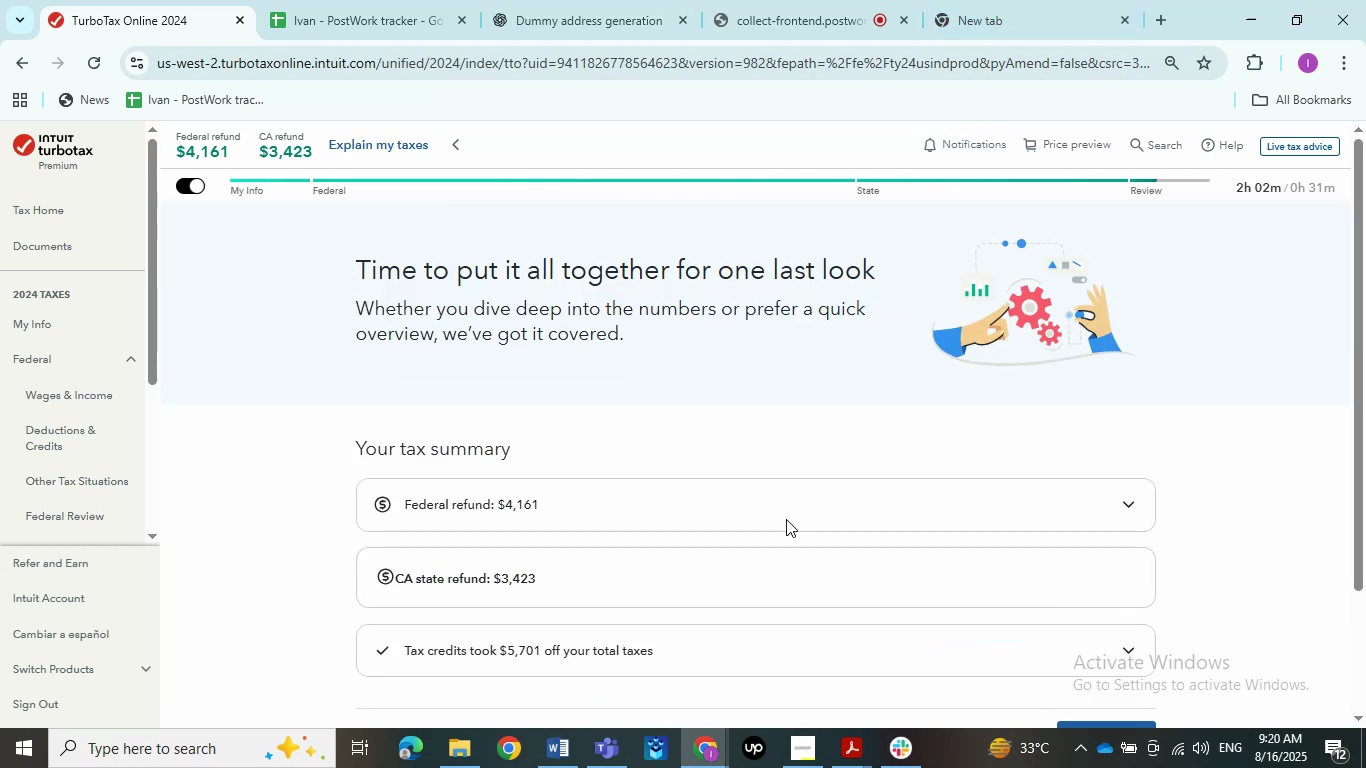 
scroll: coordinate [349, 409], scroll_direction: down, amount: 2.0
 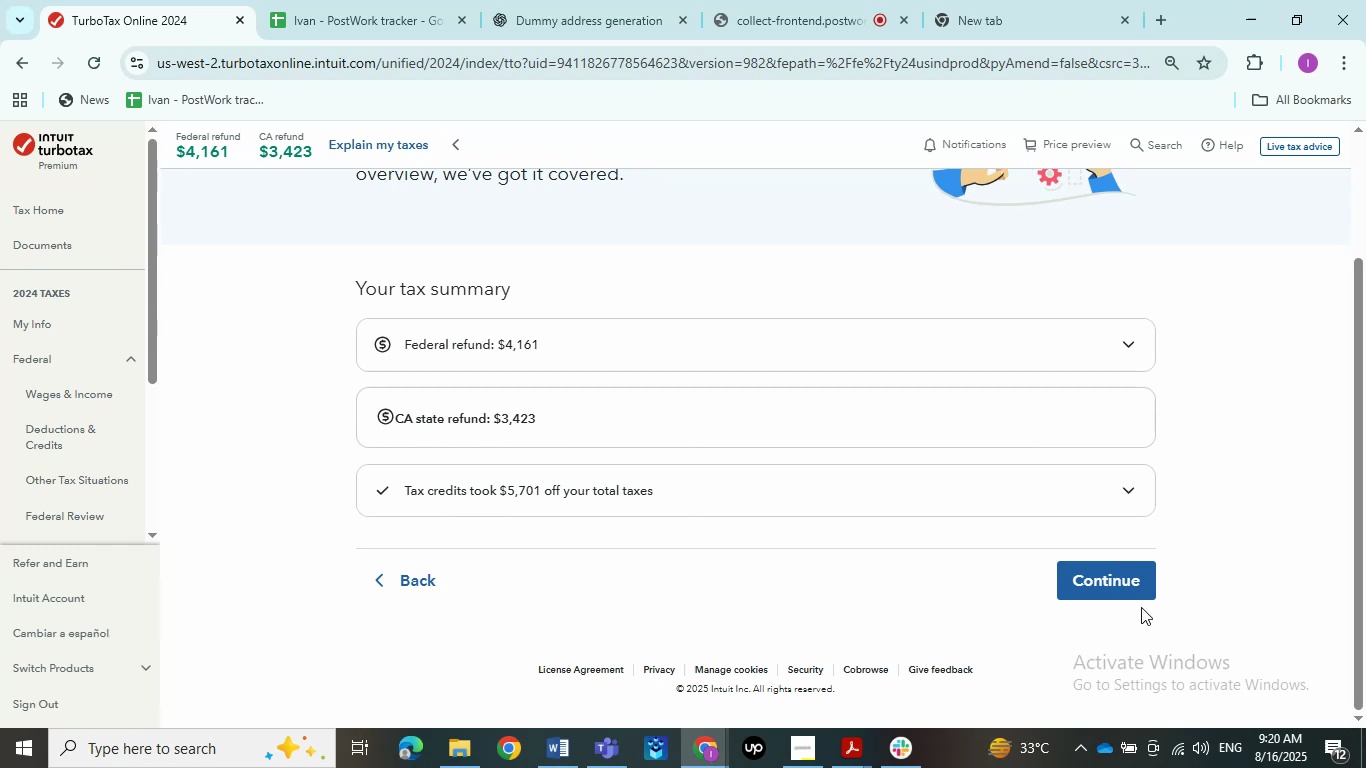 
left_click([1085, 585])
 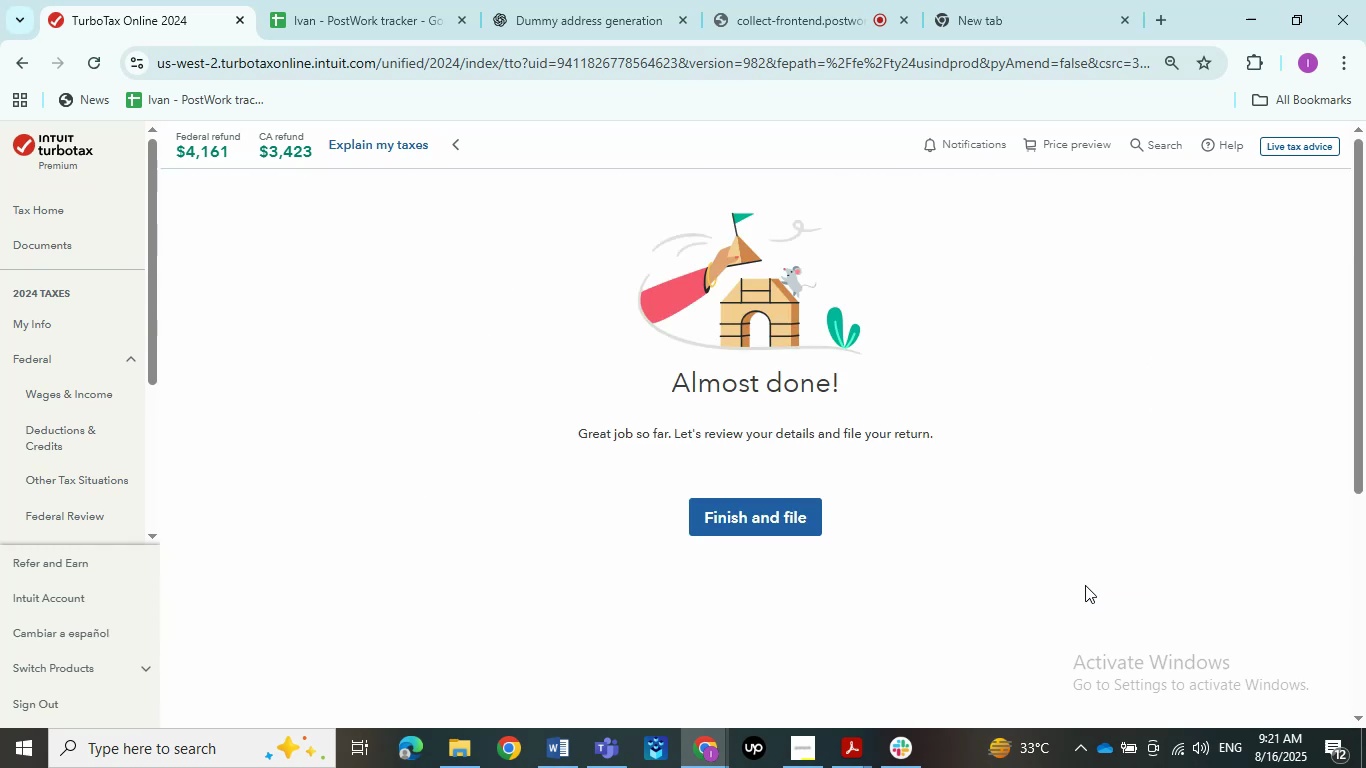 
left_click([750, 512])
 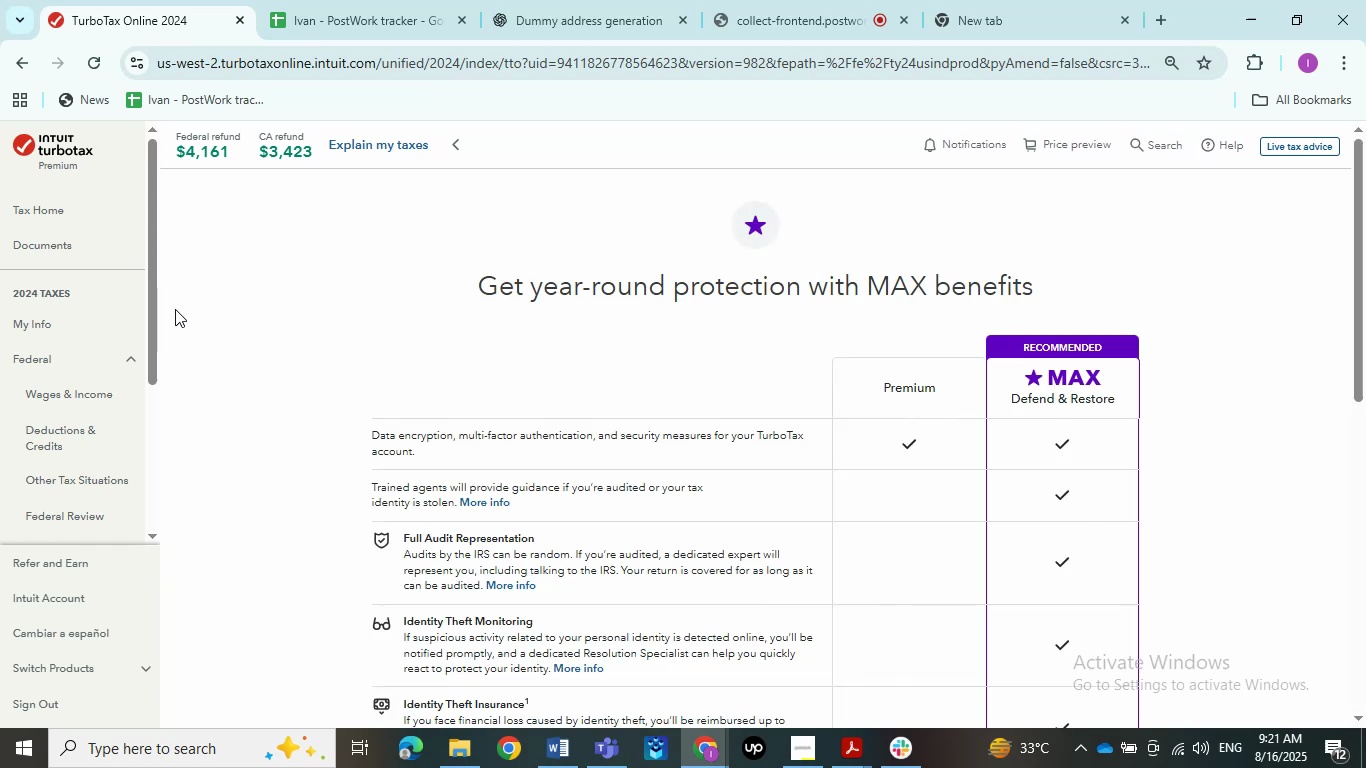 
wait(25.95)
 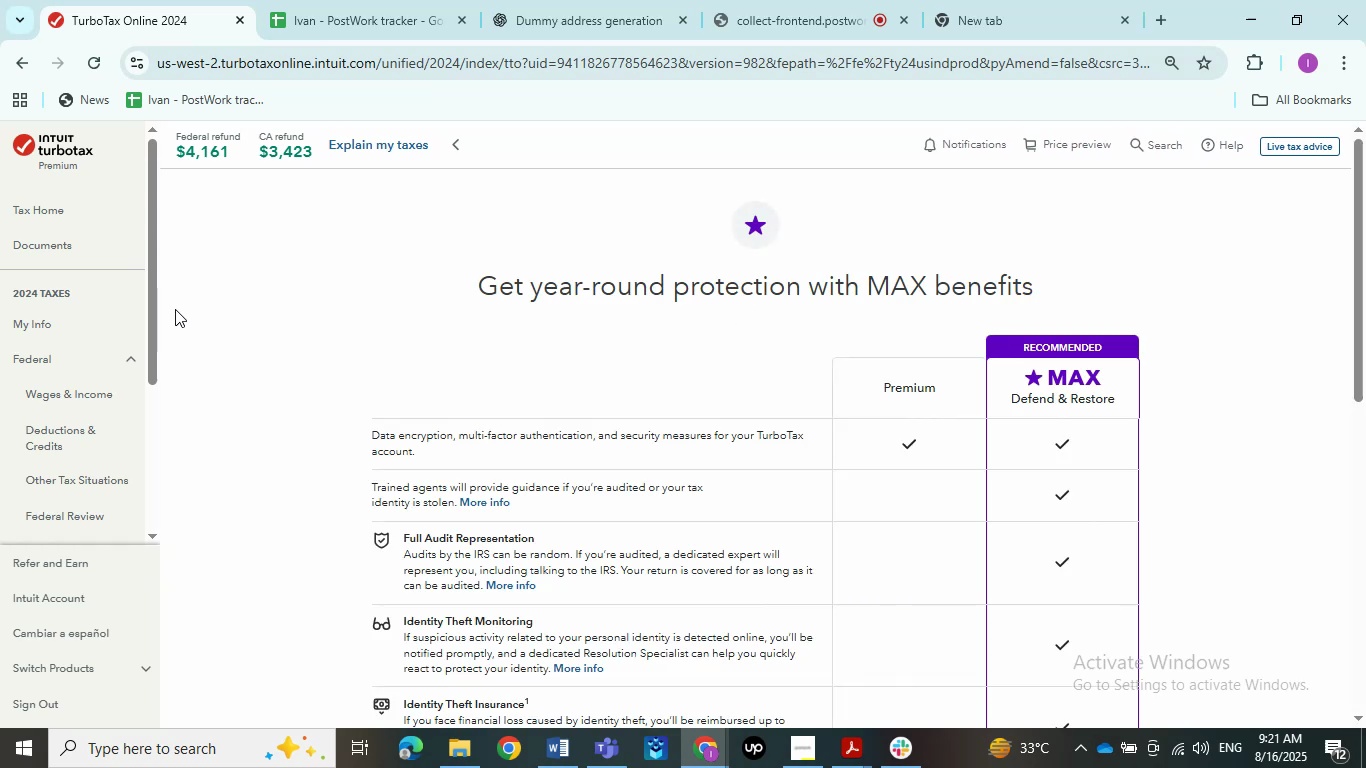 
scroll: coordinate [186, 309], scroll_direction: down, amount: 10.0
 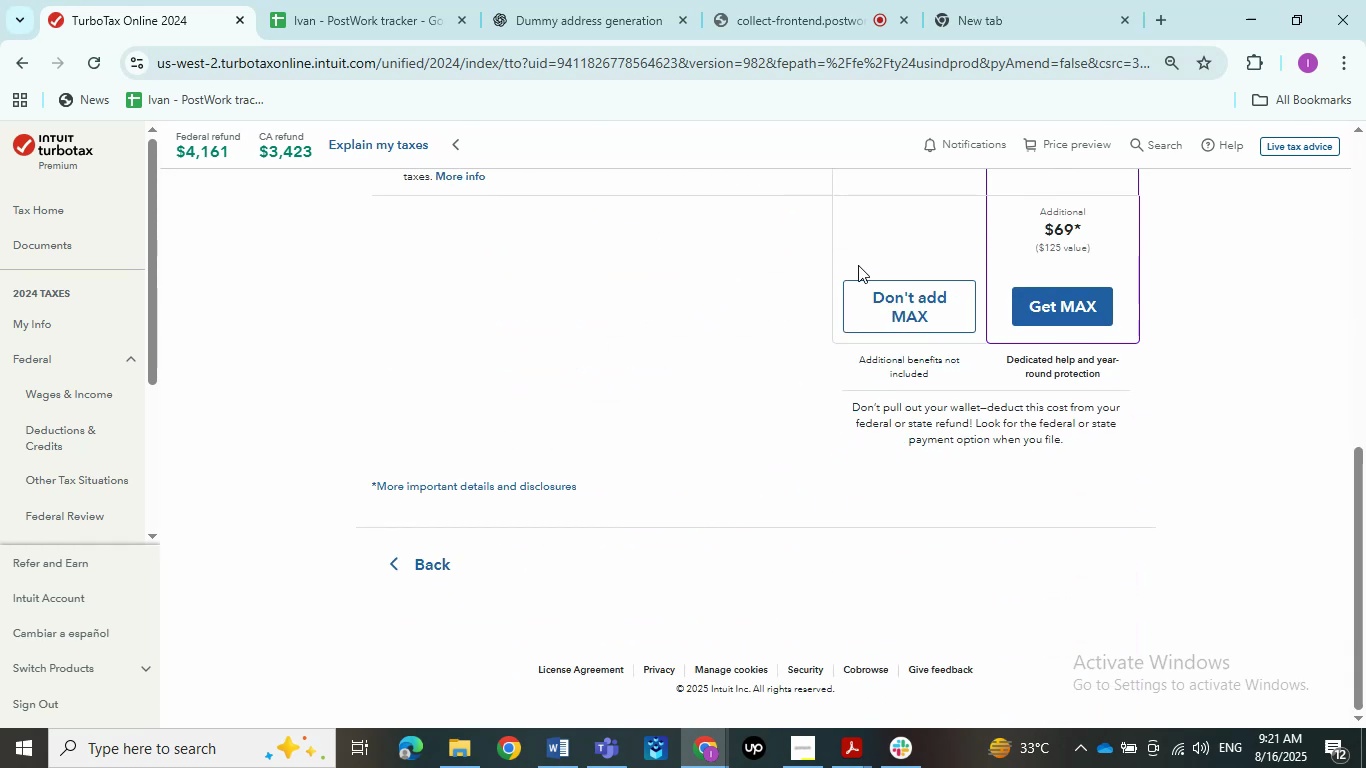 
left_click([883, 301])
 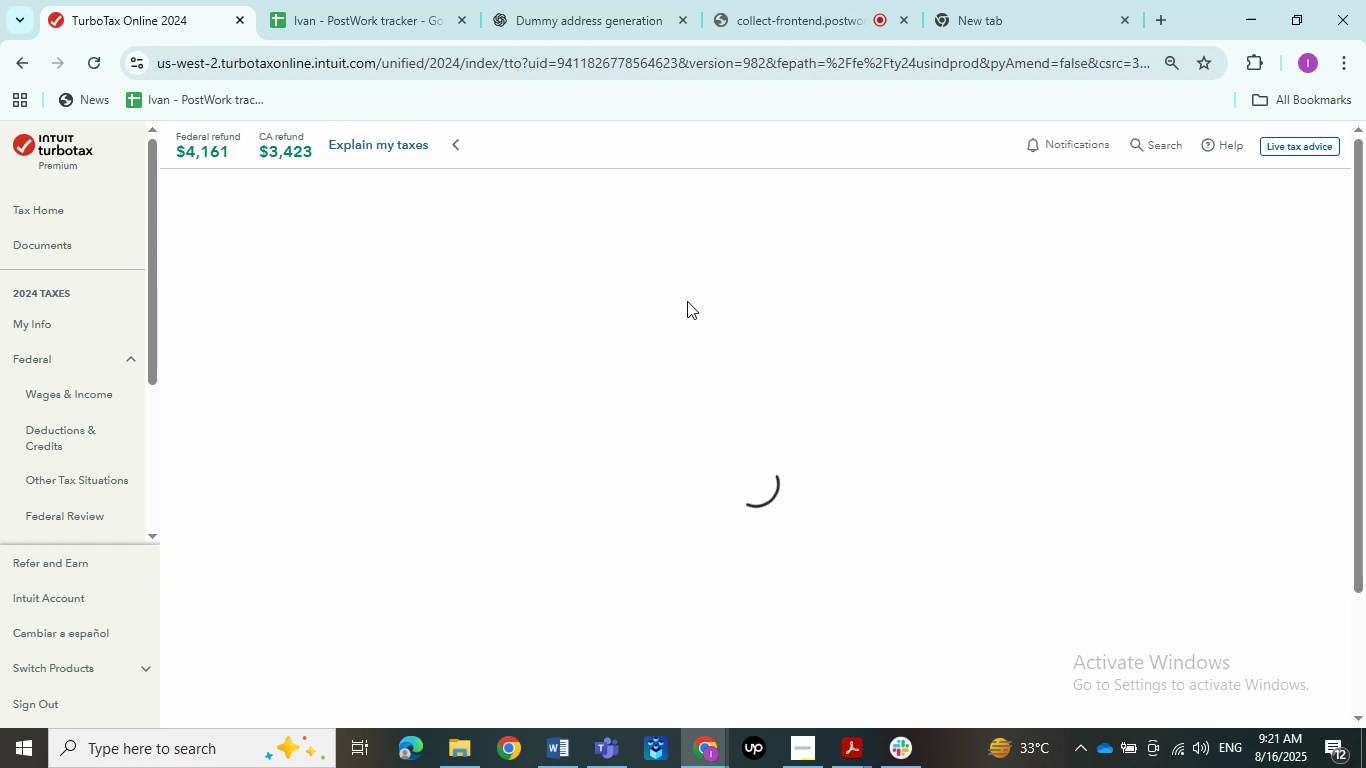 
wait(11.04)
 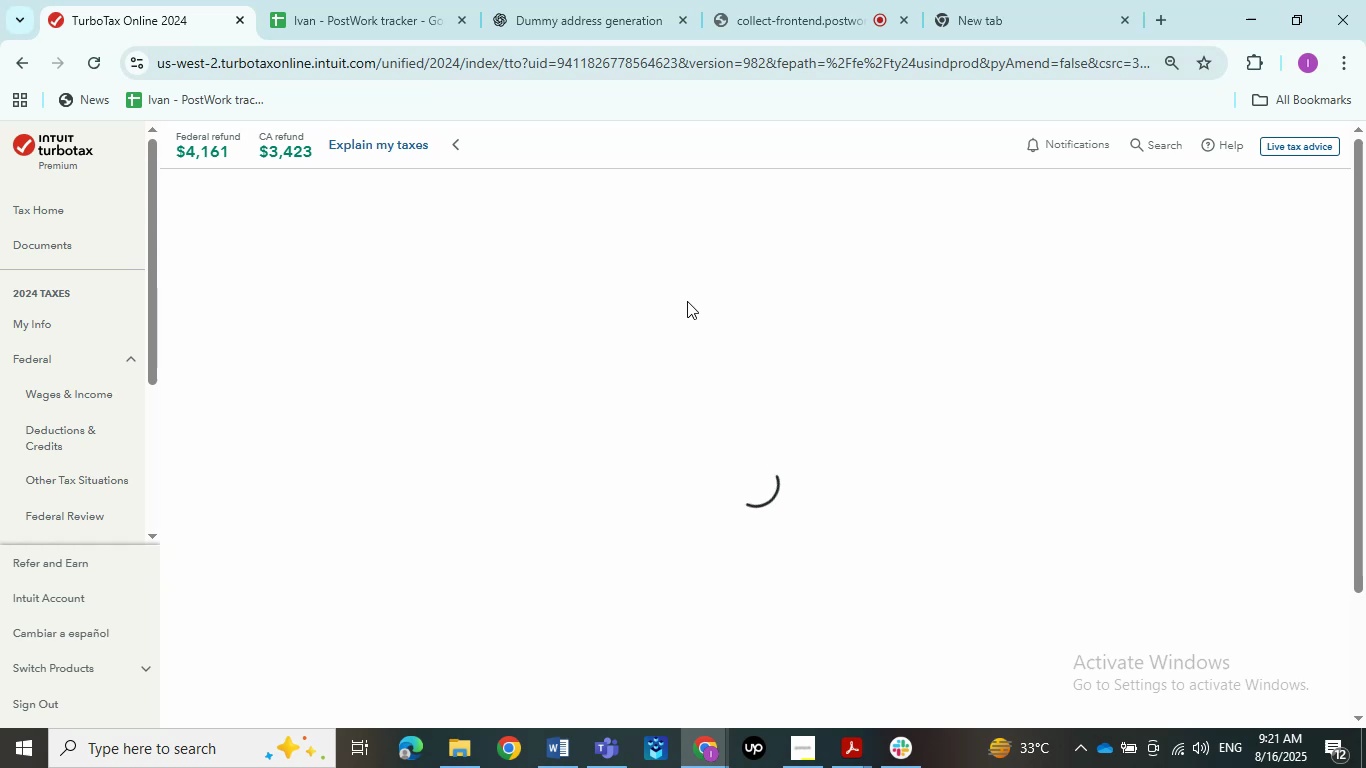 
scroll: coordinate [691, 301], scroll_direction: down, amount: 3.0
 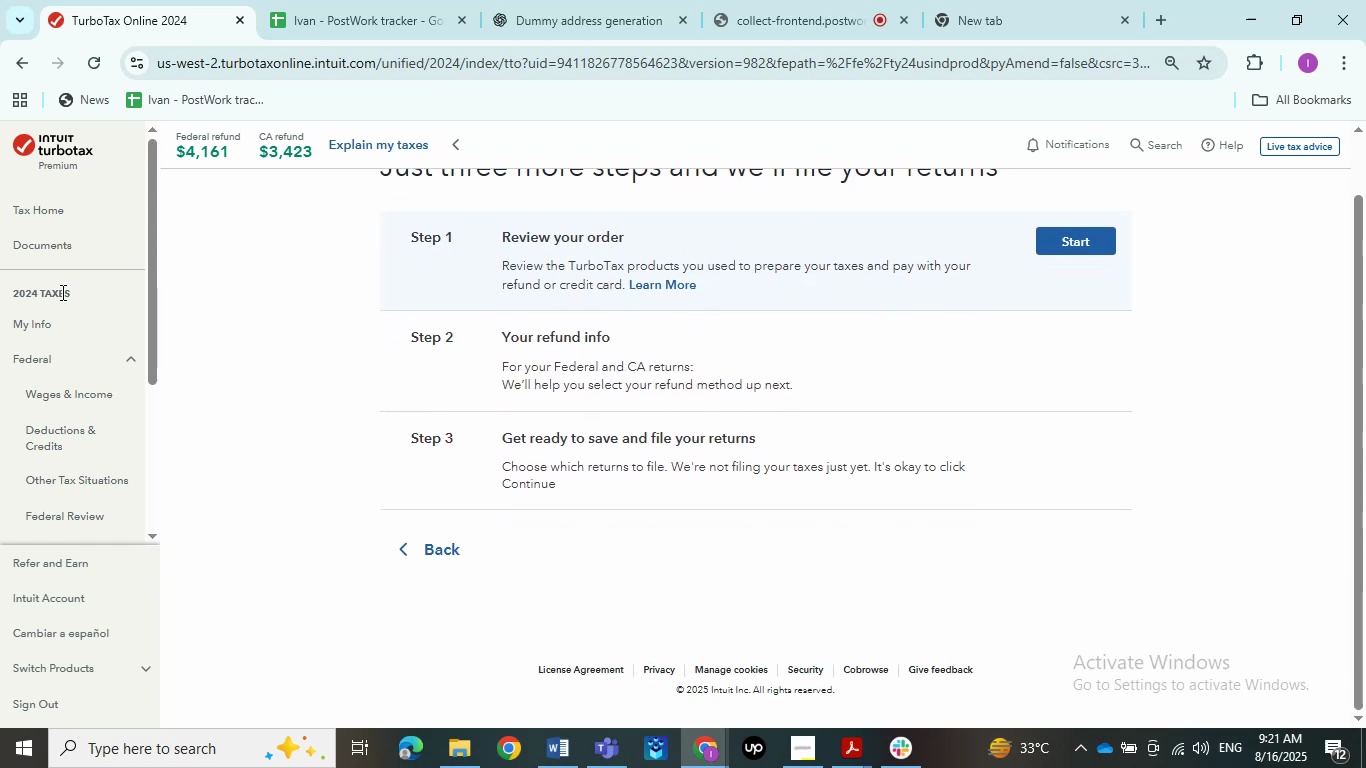 
left_click([1061, 245])
 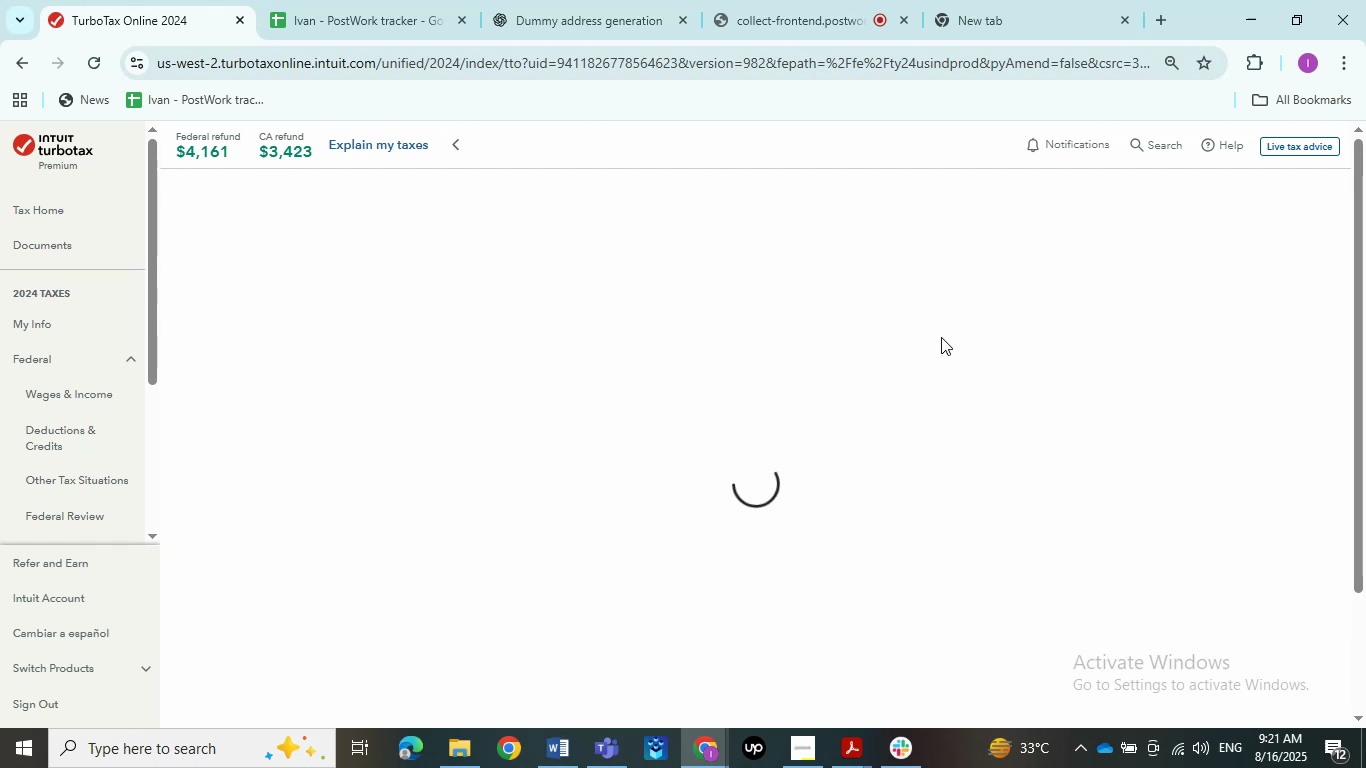 
scroll: coordinate [346, 415], scroll_direction: down, amount: 3.0
 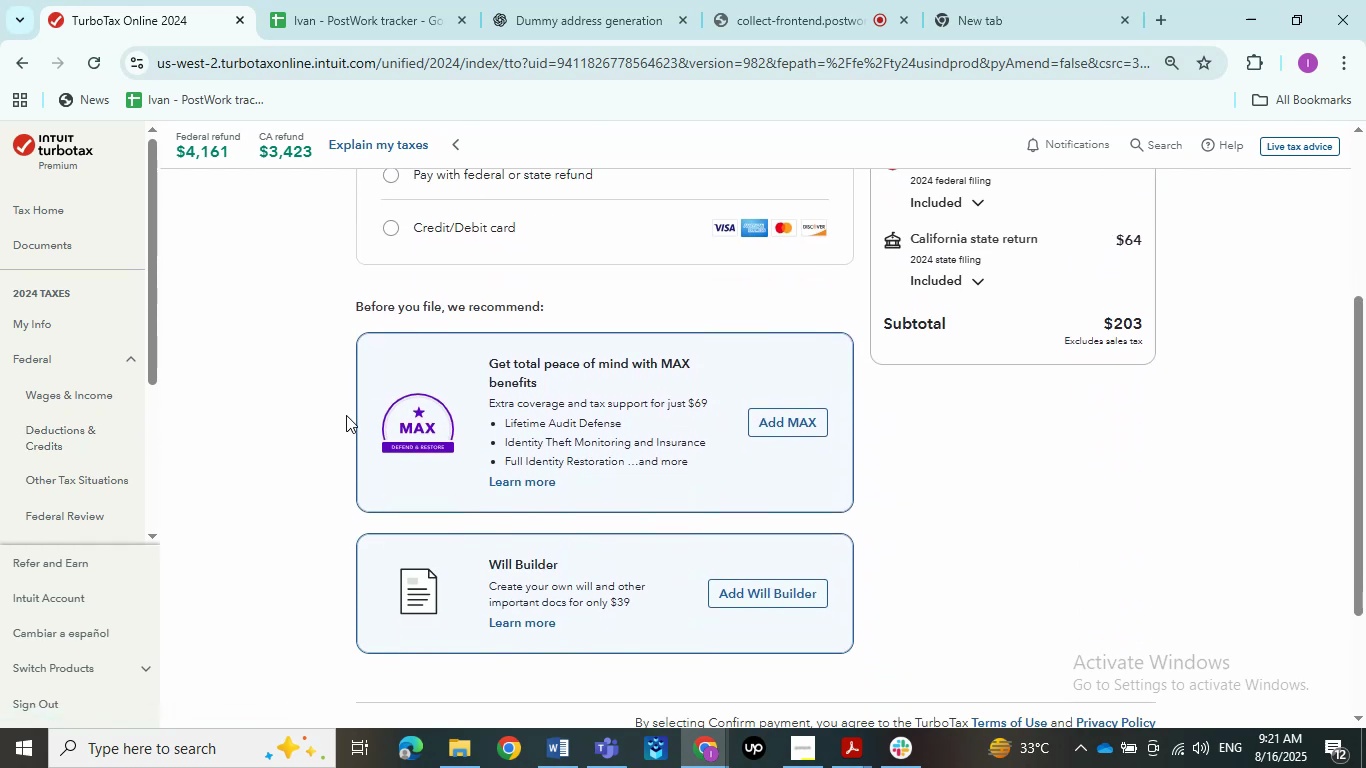 
scroll: coordinate [346, 415], scroll_direction: up, amount: 3.0
 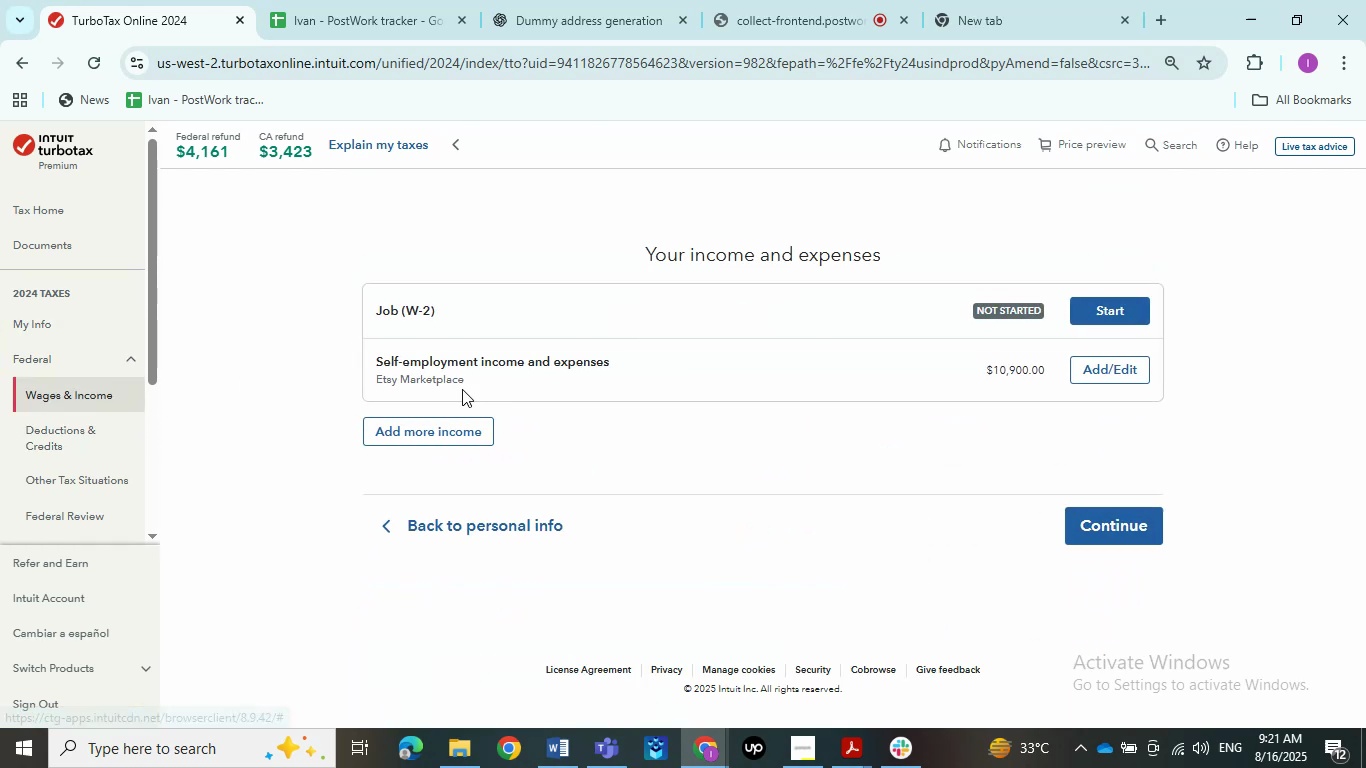 
wait(6.5)
 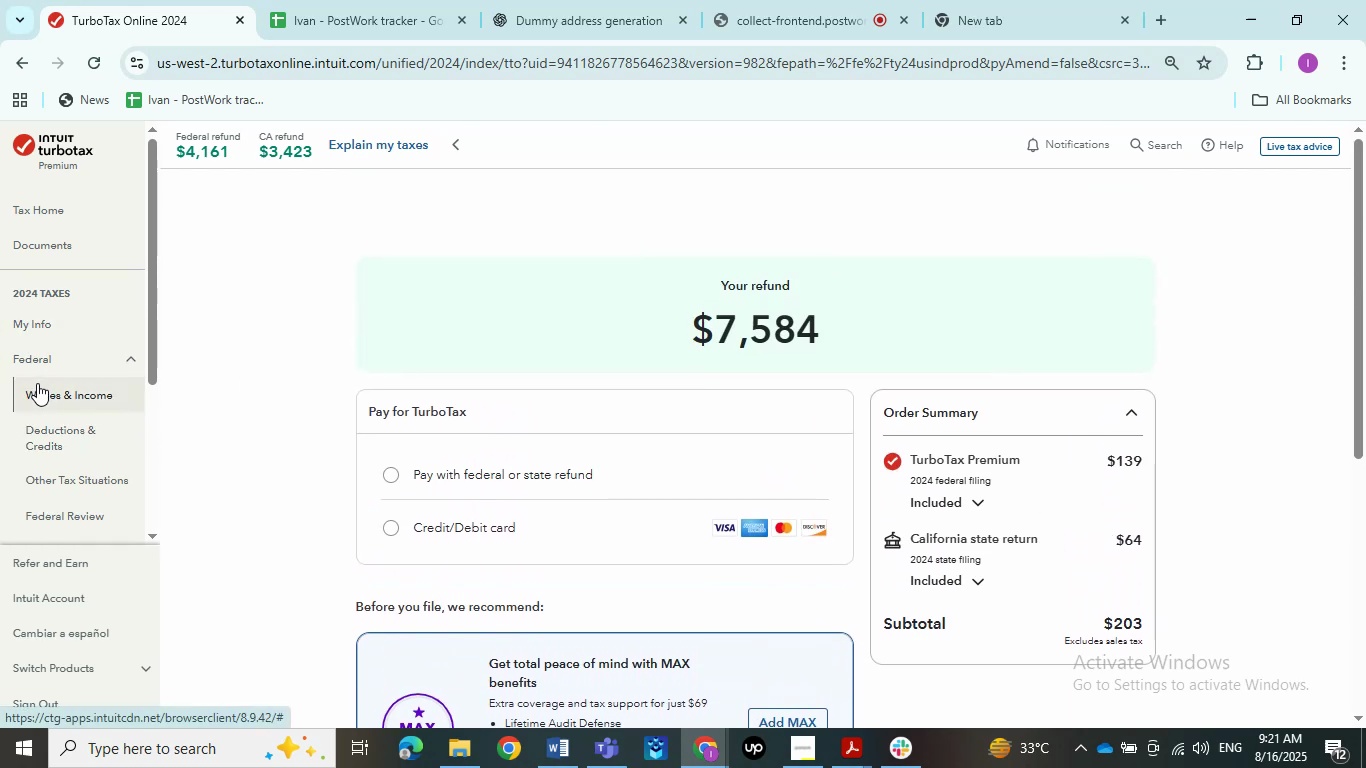 
left_click([1117, 316])
 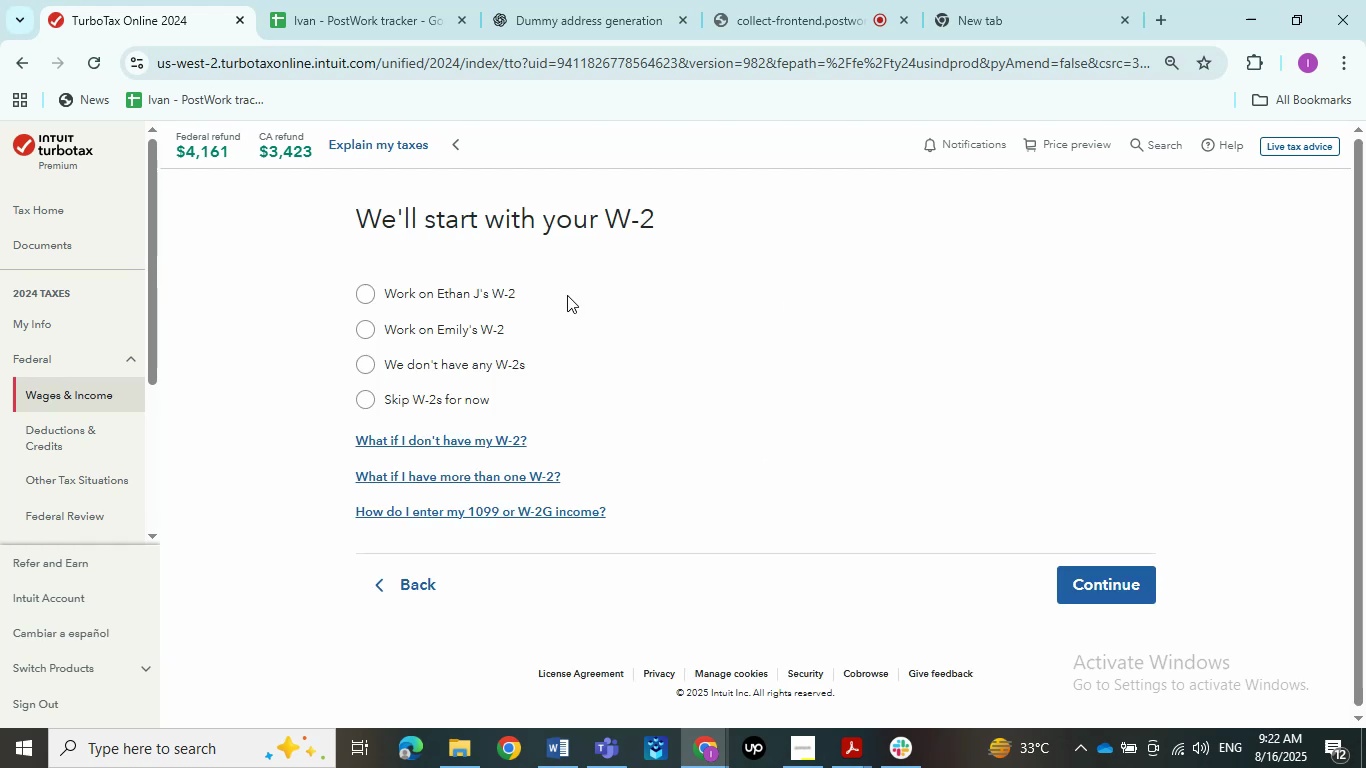 
wait(5.96)
 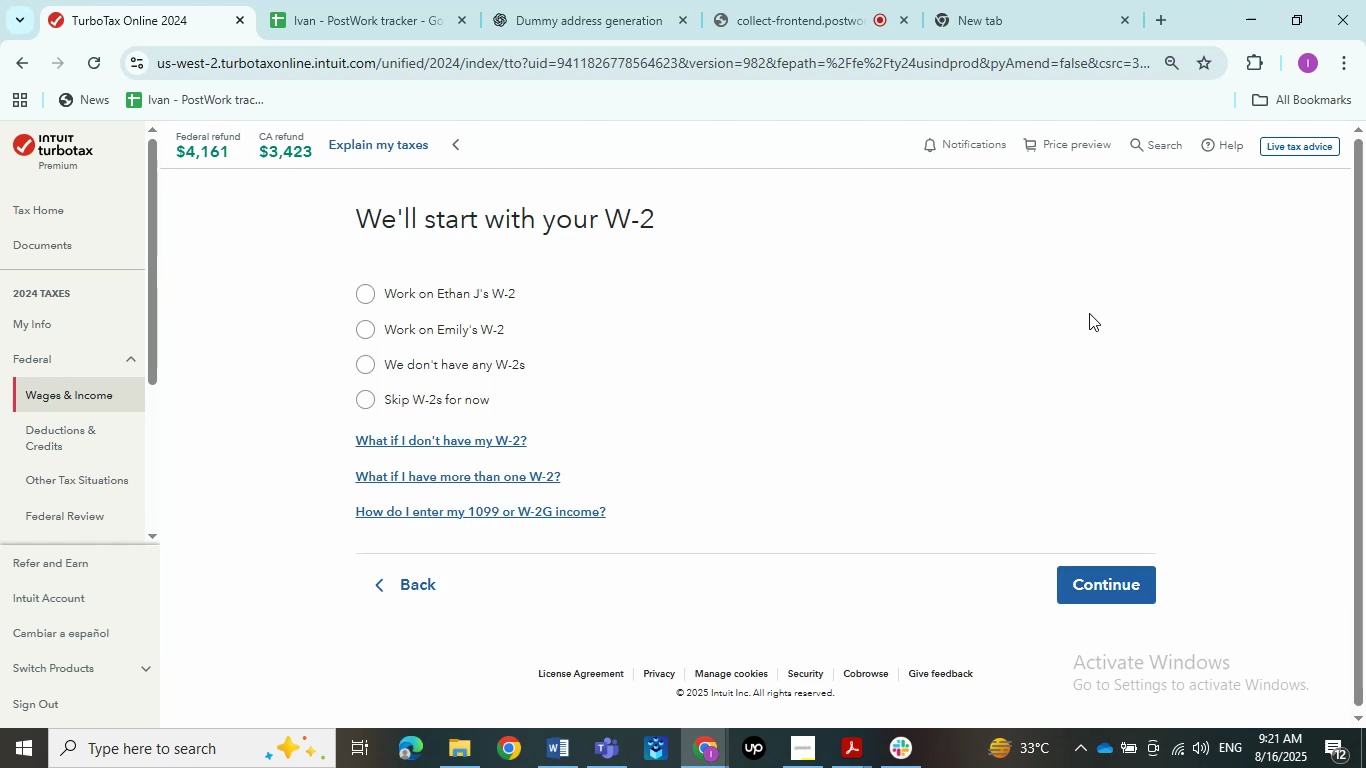 
left_click([459, 295])
 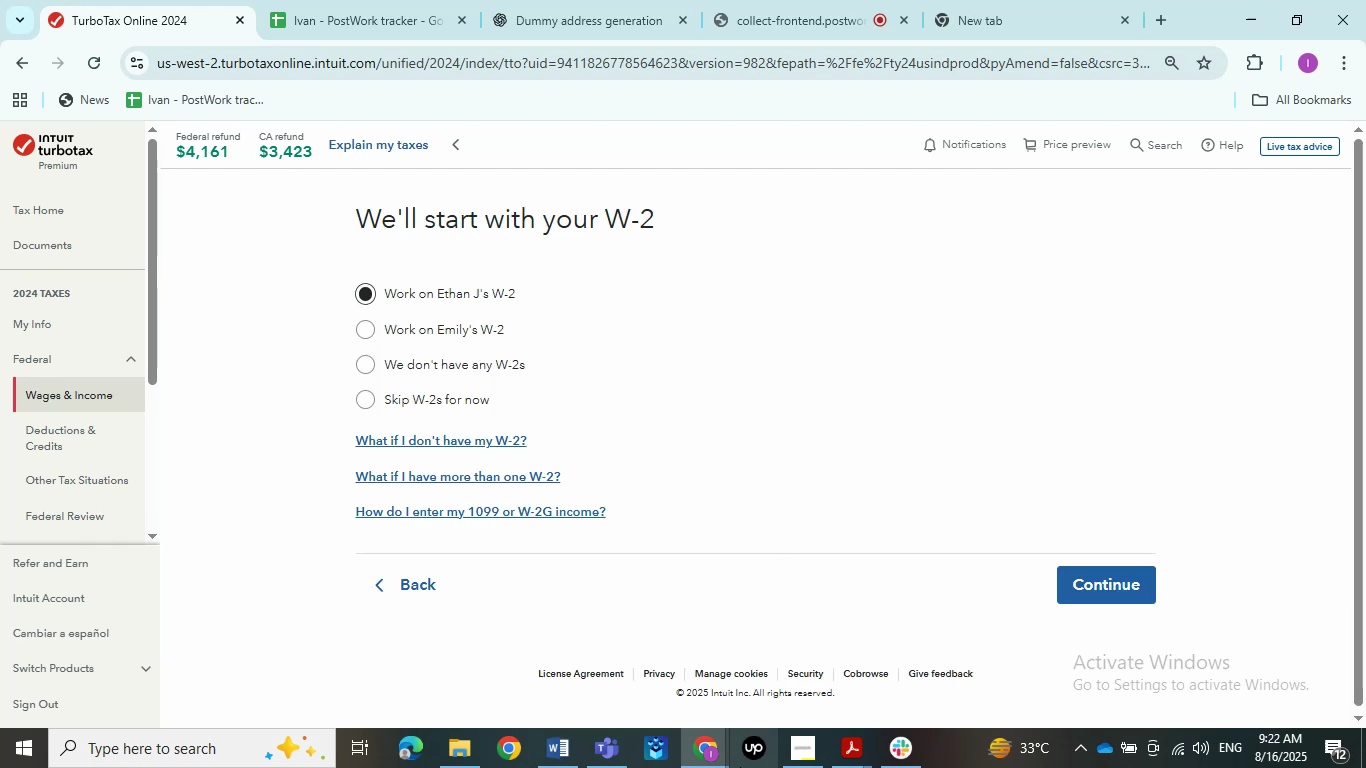 
left_click([837, 747])
 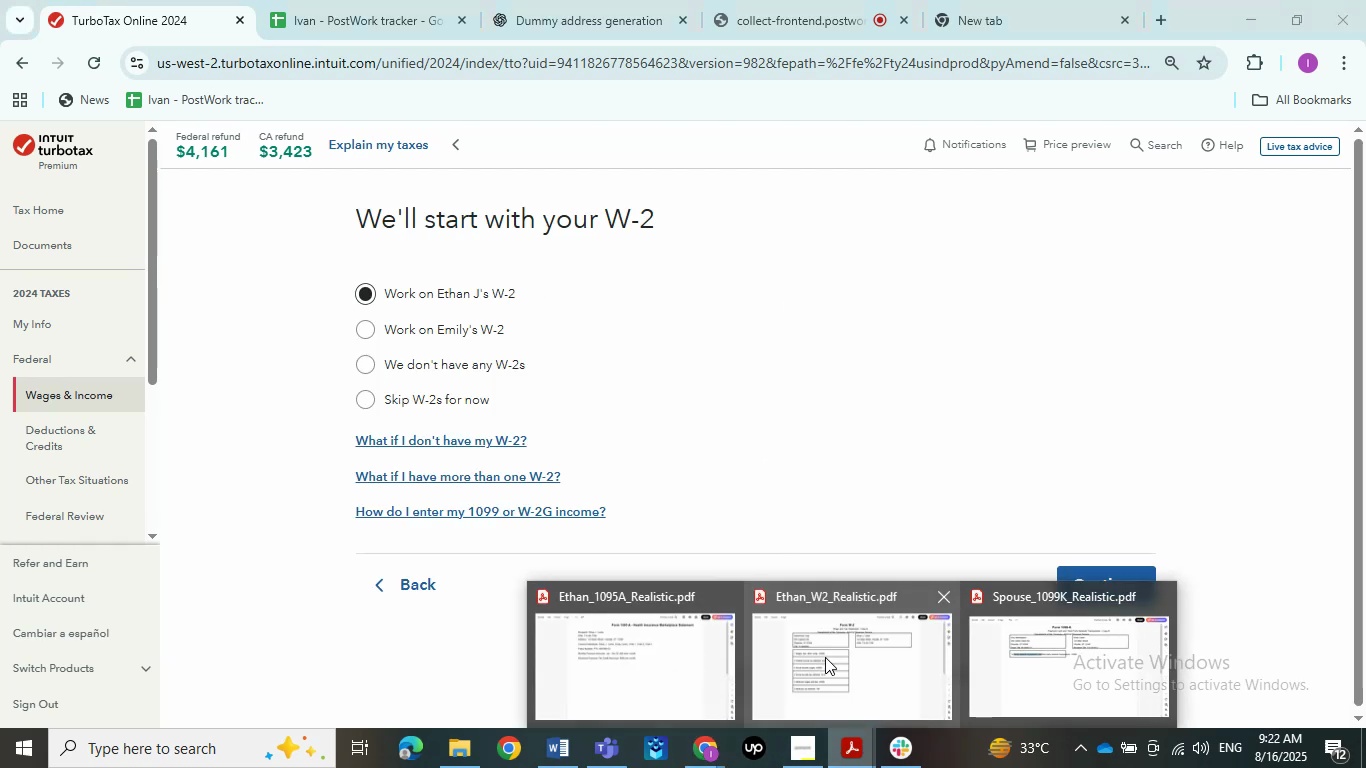 
left_click([825, 657])
 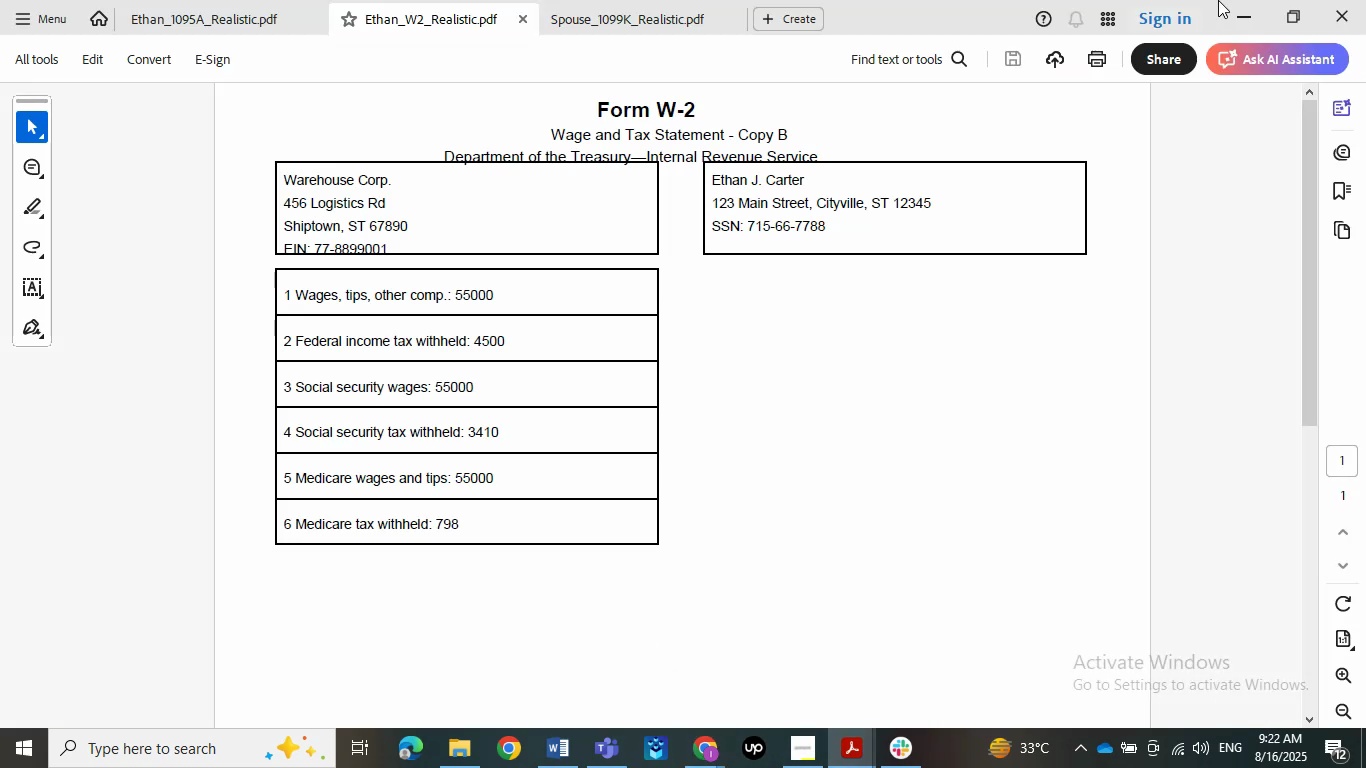 
left_click([1244, 0])
 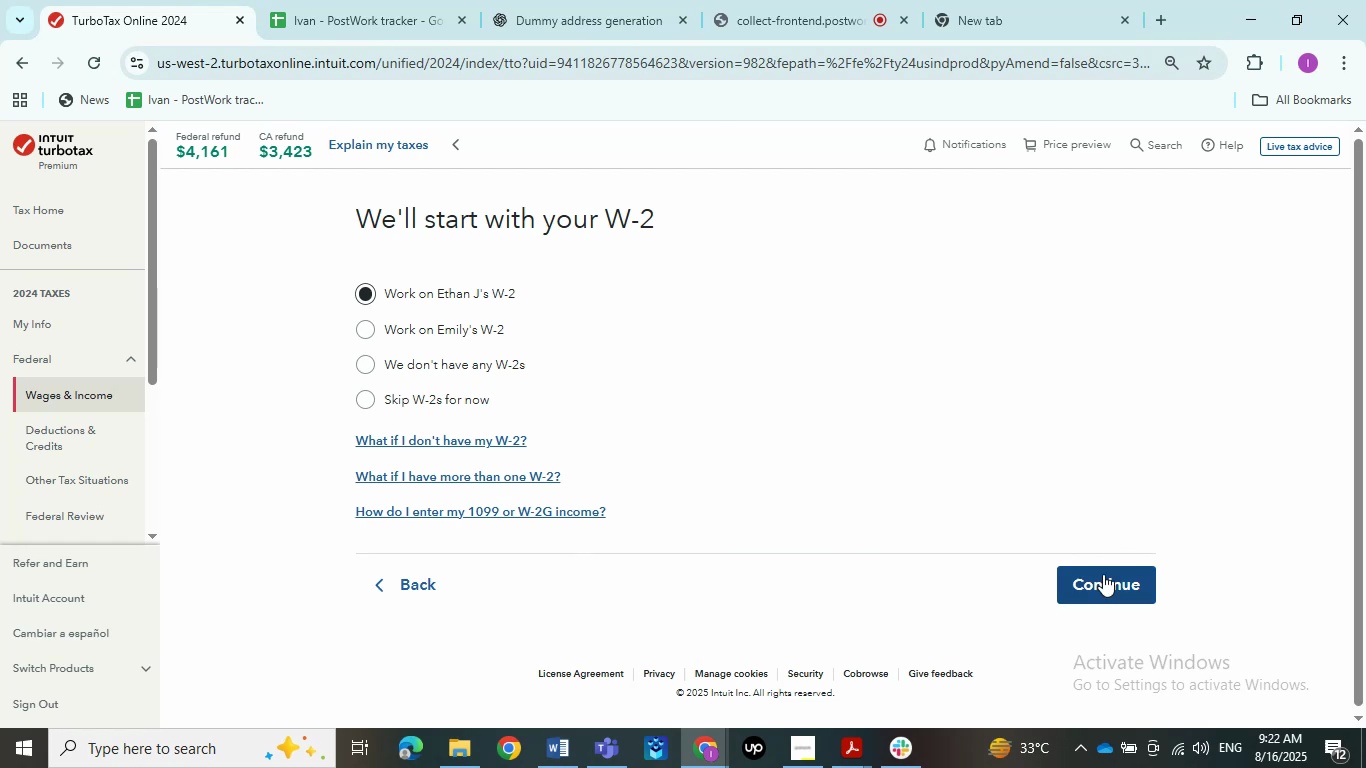 
left_click([1096, 589])
 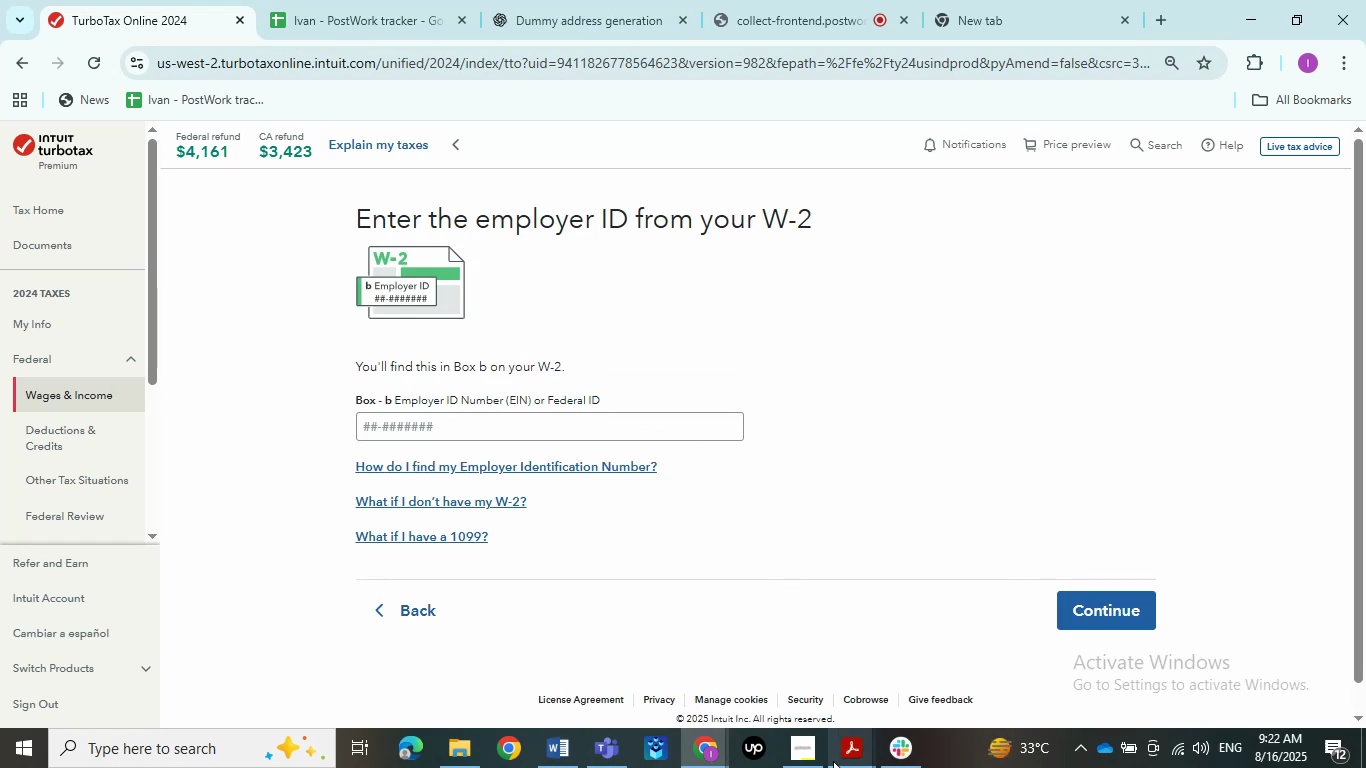 
left_click([847, 700])
 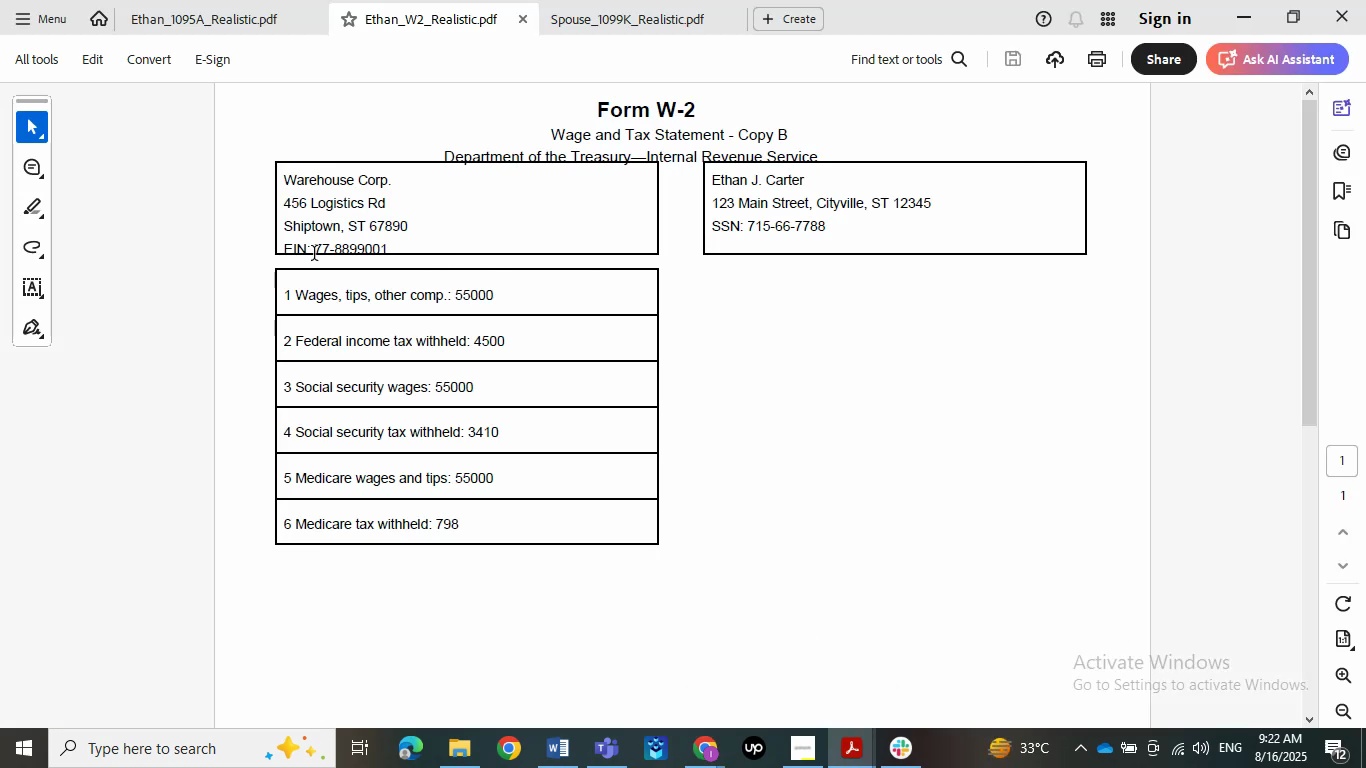 
left_click_drag(start_coordinate=[318, 254], to_coordinate=[398, 257])
 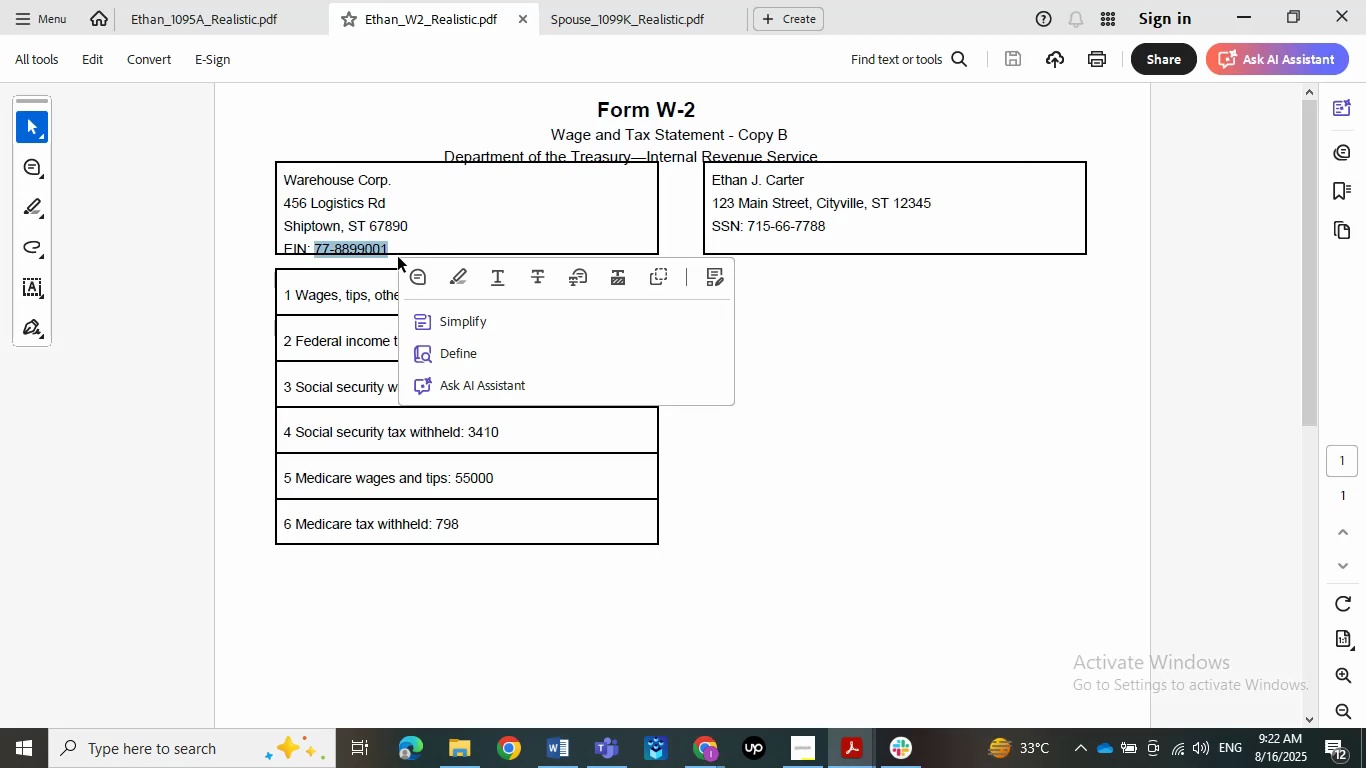 
key(Control+C)
 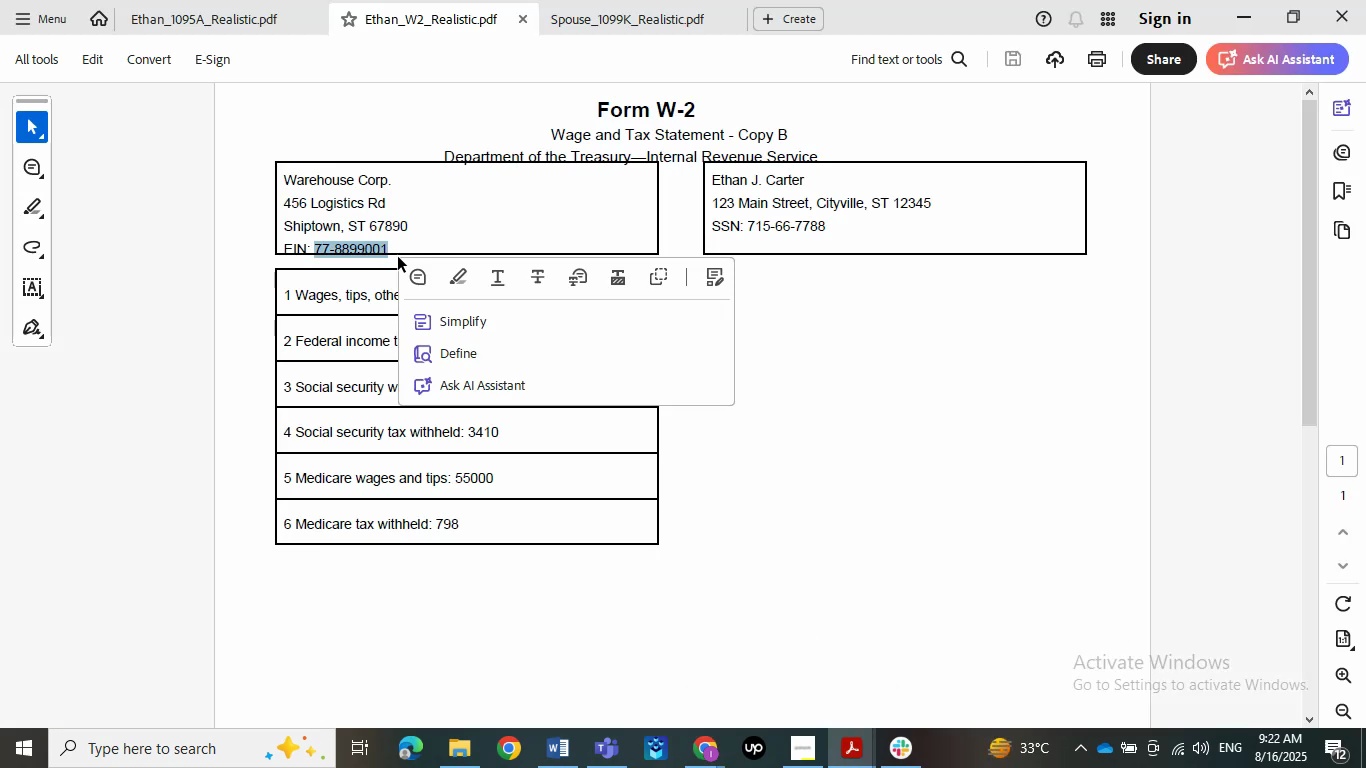 
key(Control+C)
 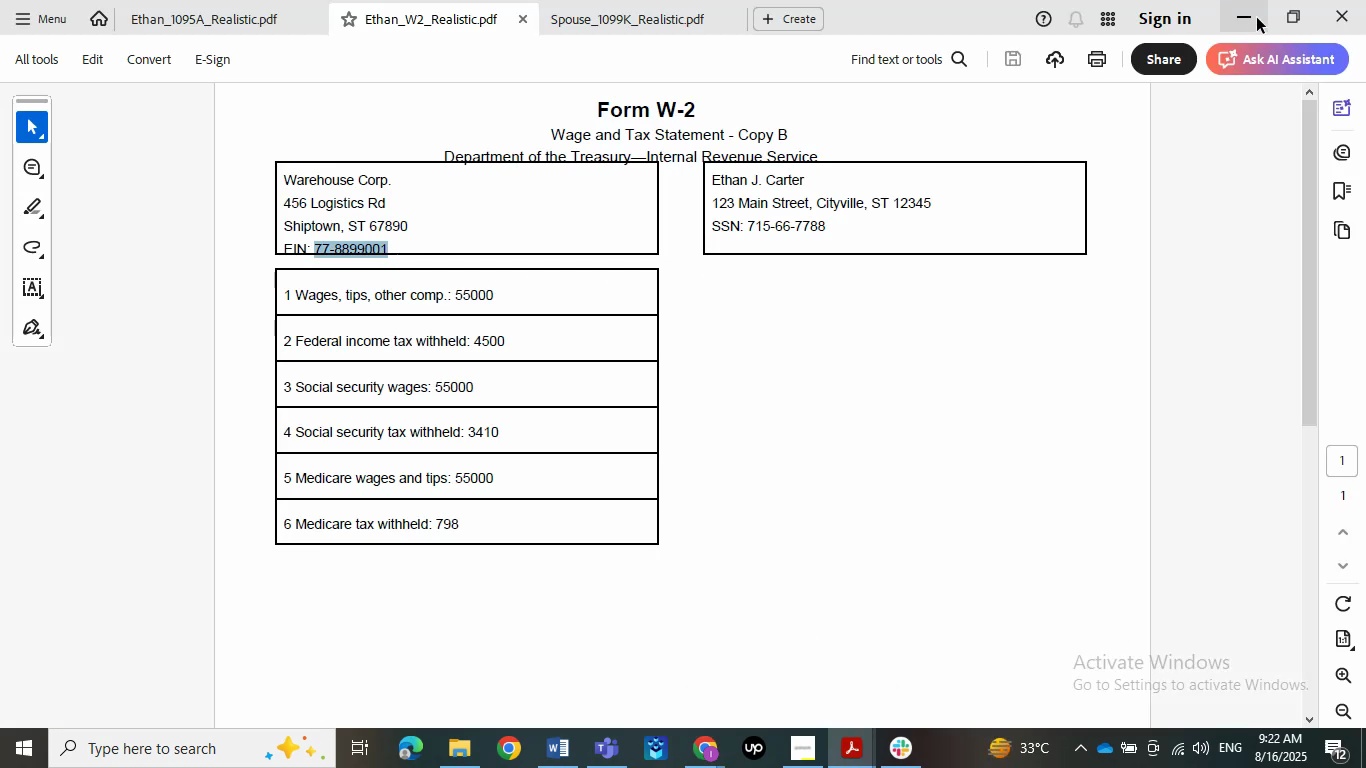 
left_click([1263, 5])
 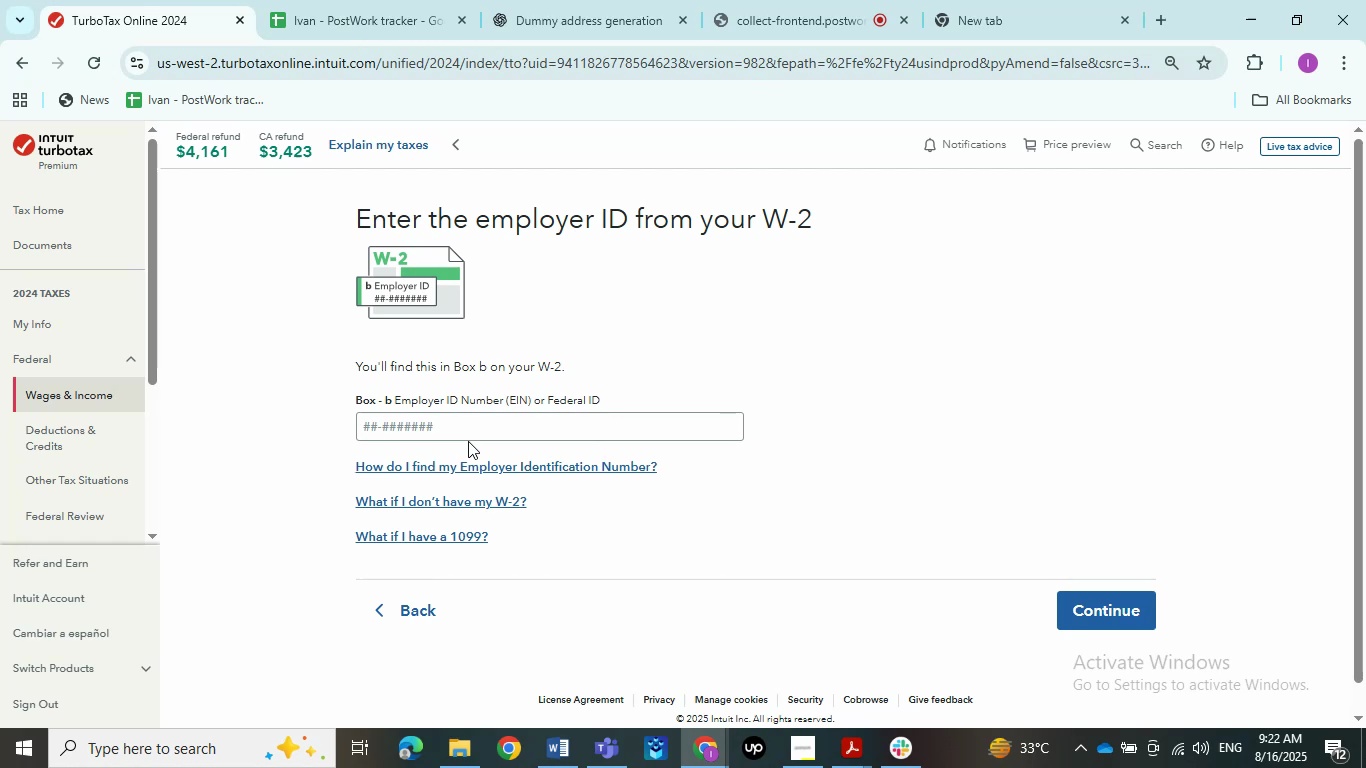 
key(Control+ControlLeft)
 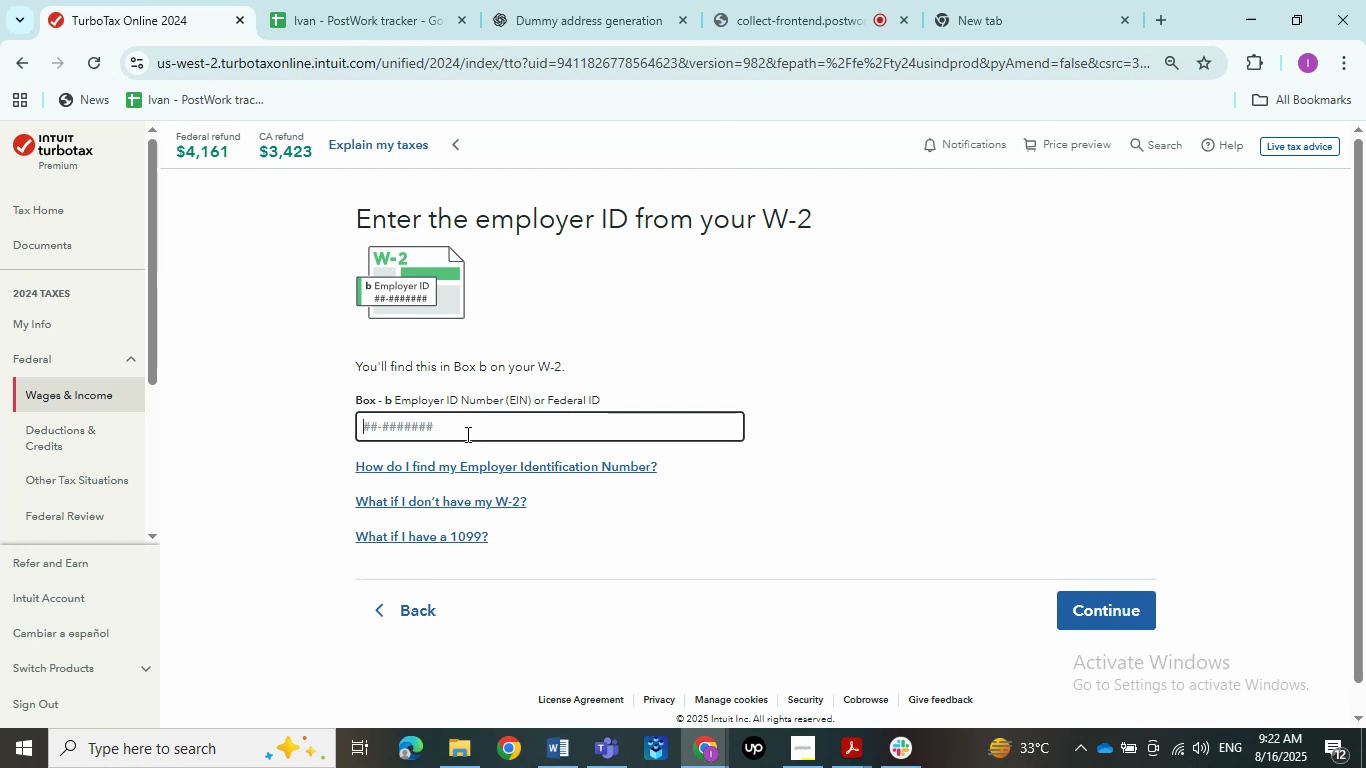 
left_click([466, 434])
 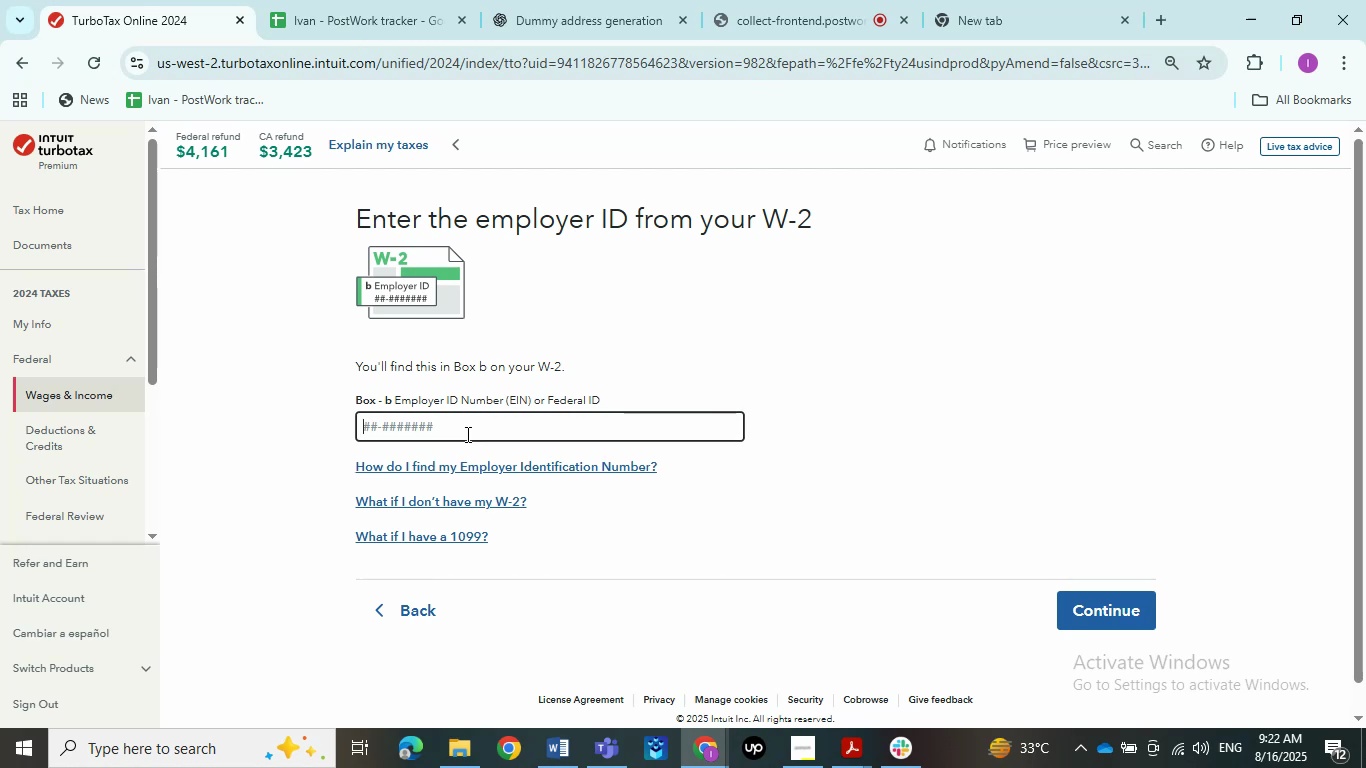 
key(Control+V)
 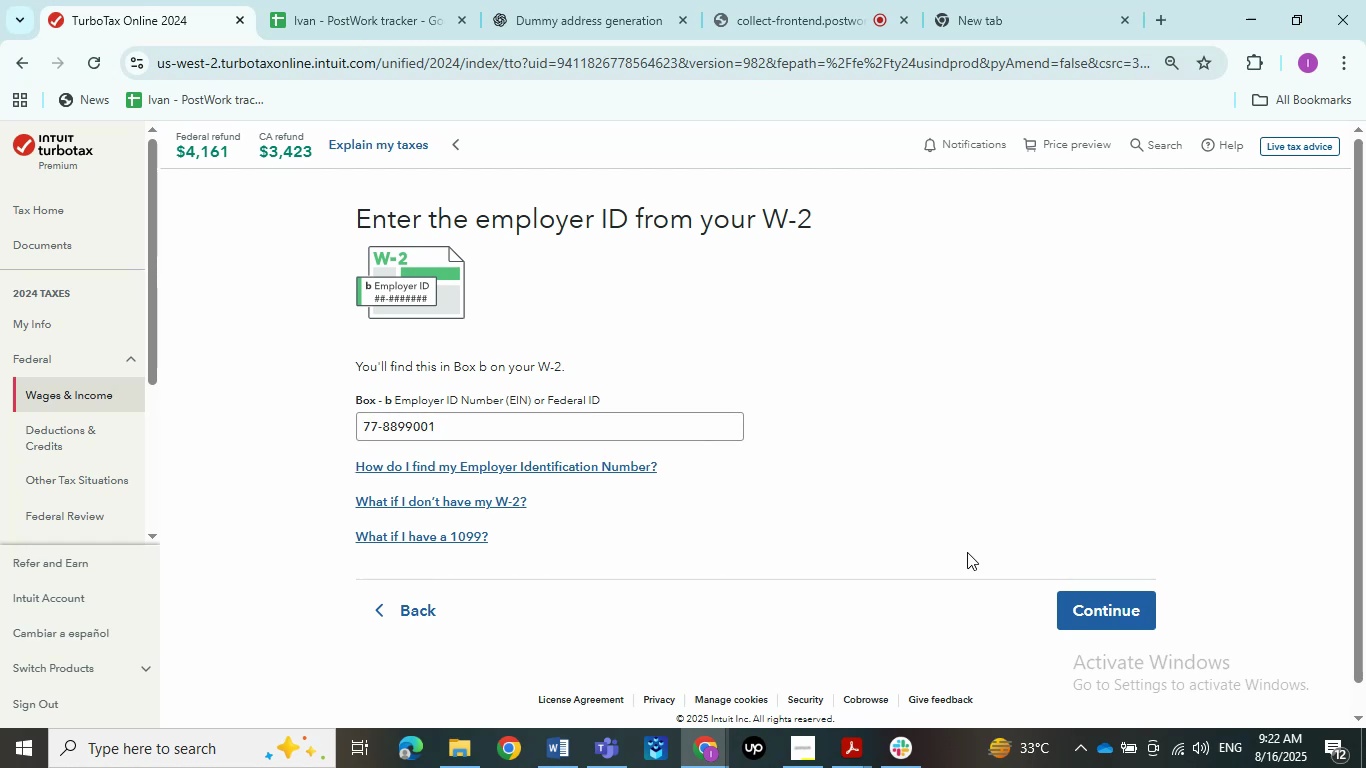 
double_click([1104, 596])
 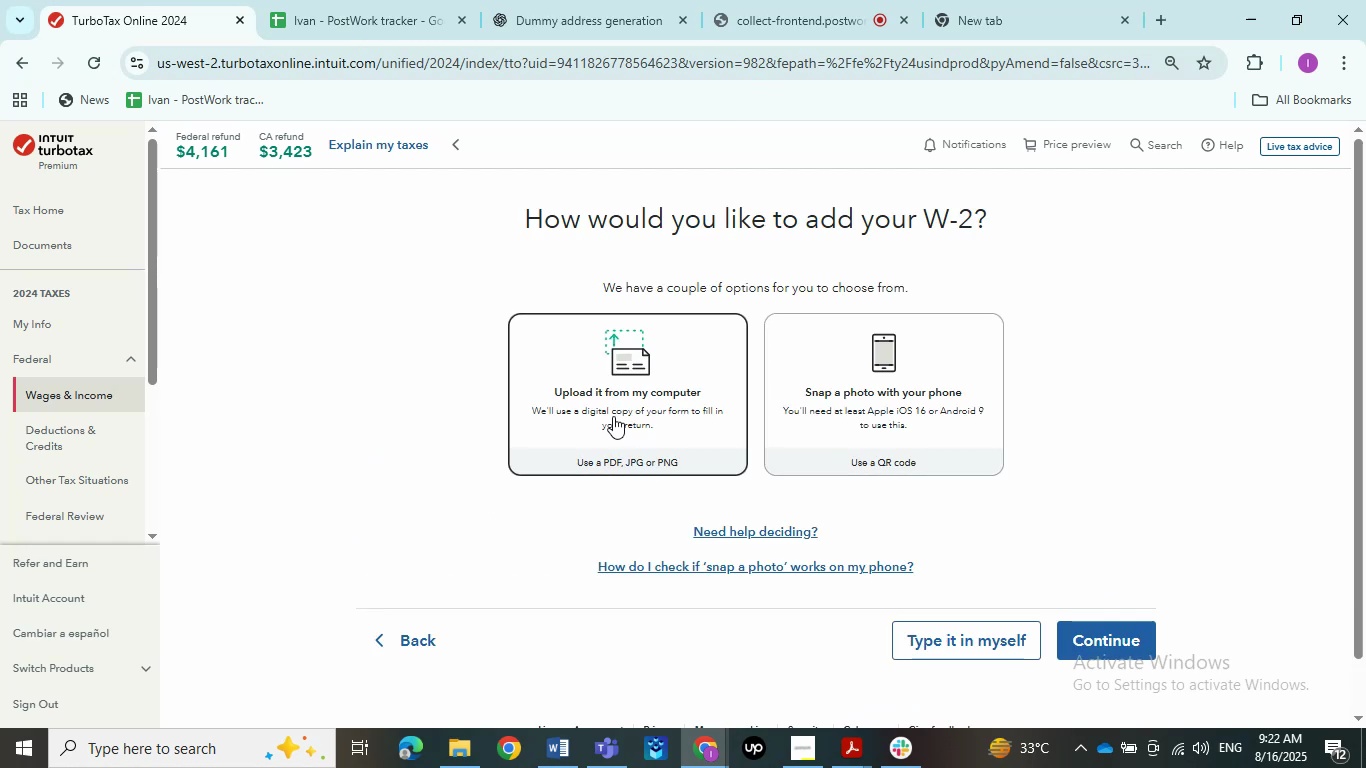 
left_click([995, 650])
 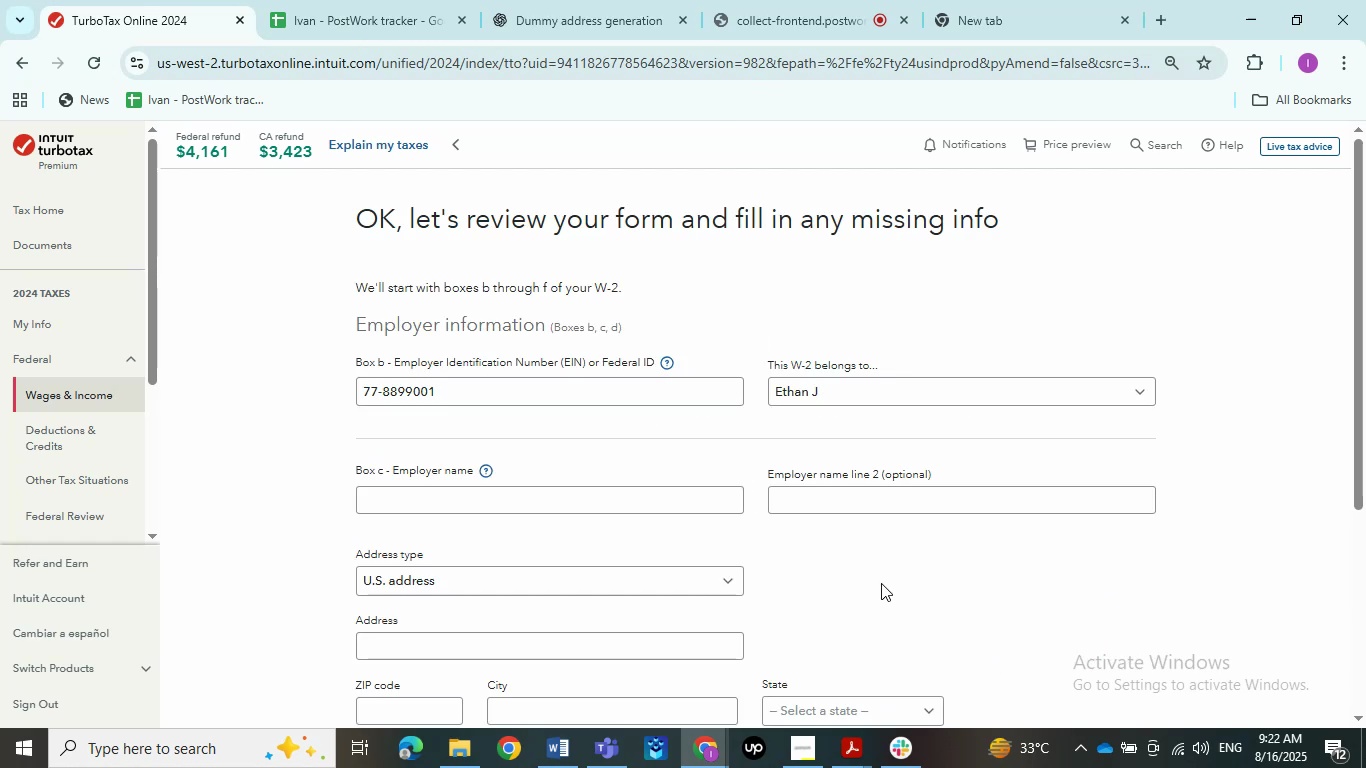 
scroll: coordinate [865, 563], scroll_direction: down, amount: 2.0
 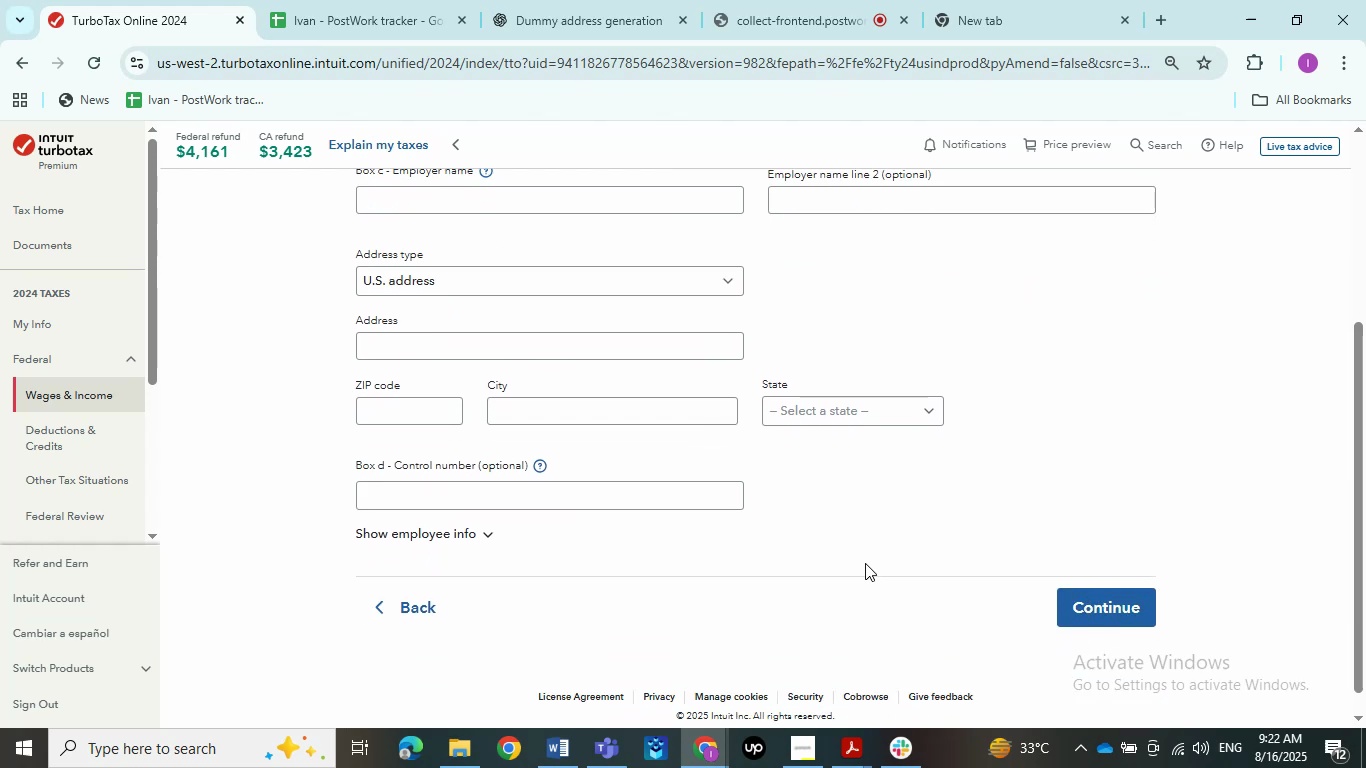 
scroll: coordinate [865, 563], scroll_direction: up, amount: 1.0
 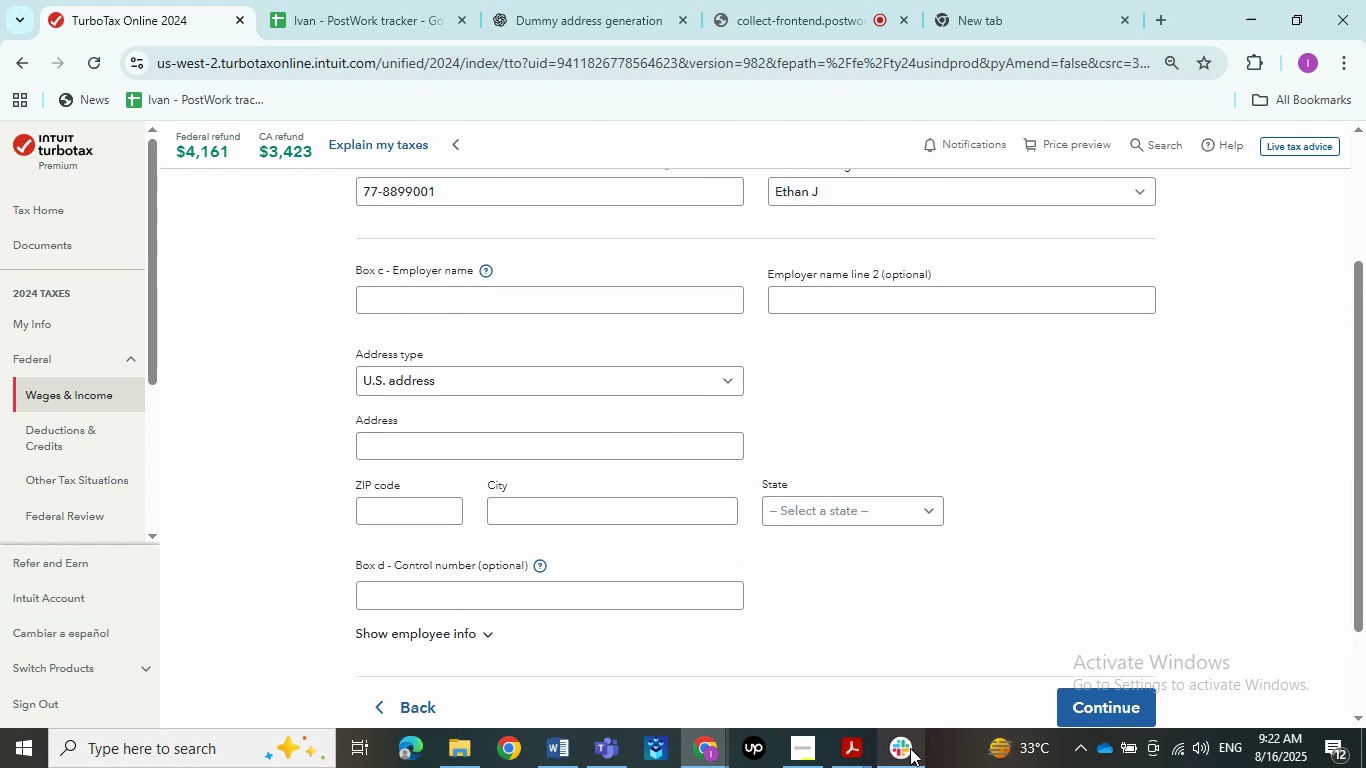 
left_click([845, 739])
 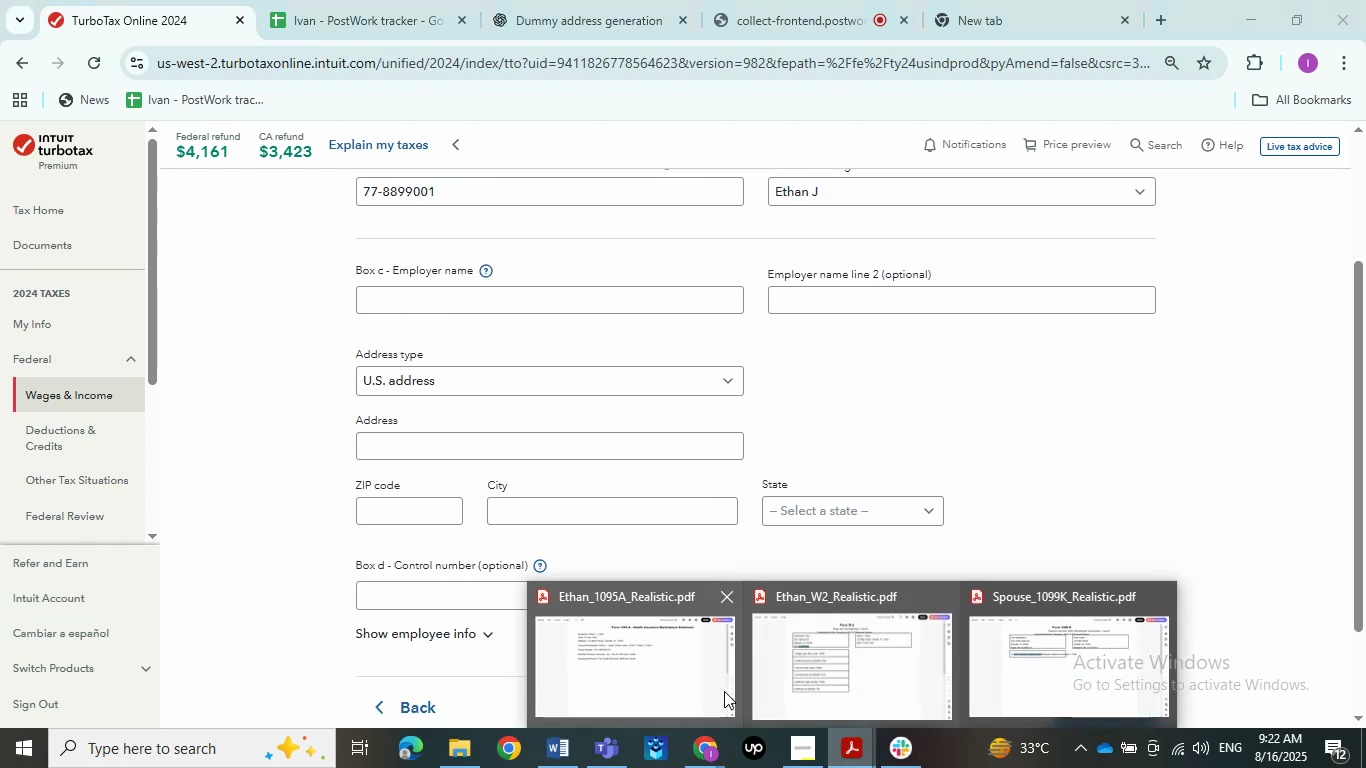 
left_click([800, 690])
 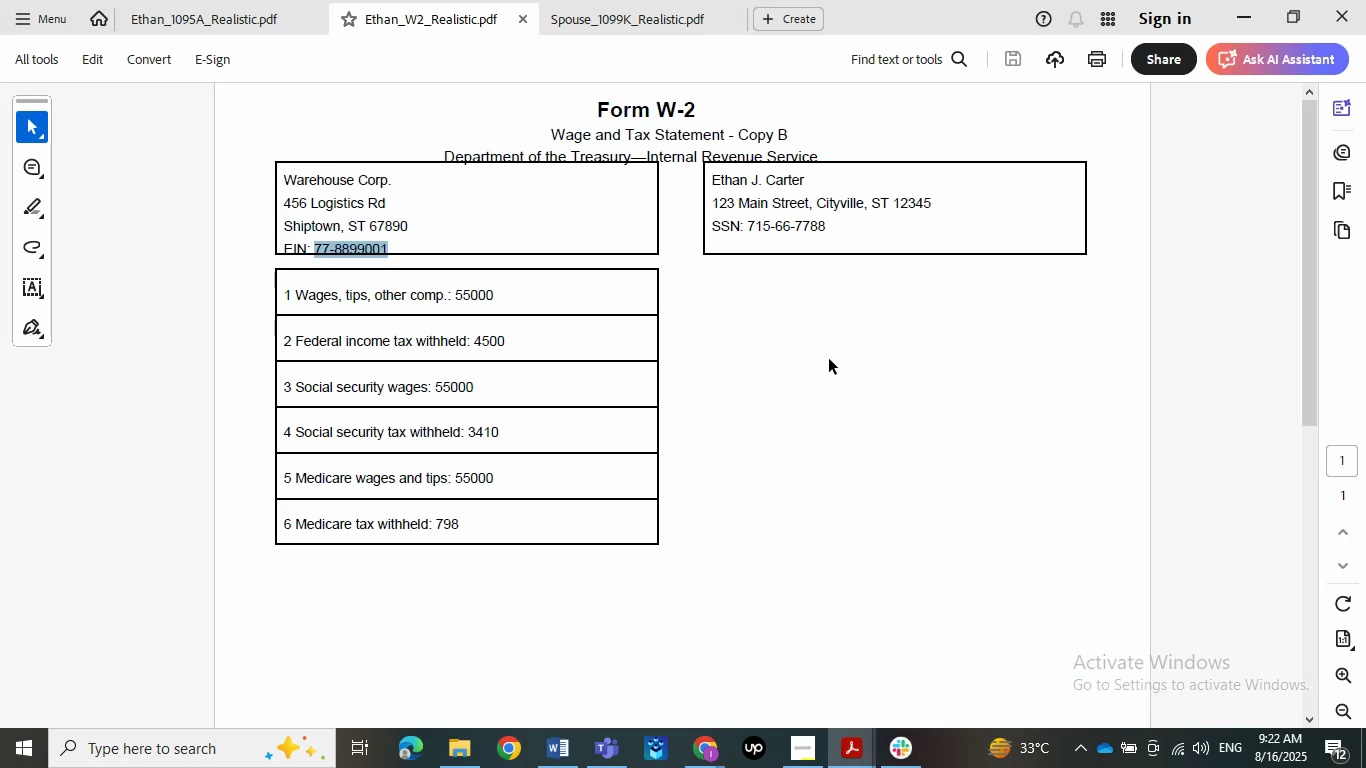 
left_click_drag(start_coordinate=[966, 20], to_coordinate=[767, 0])
 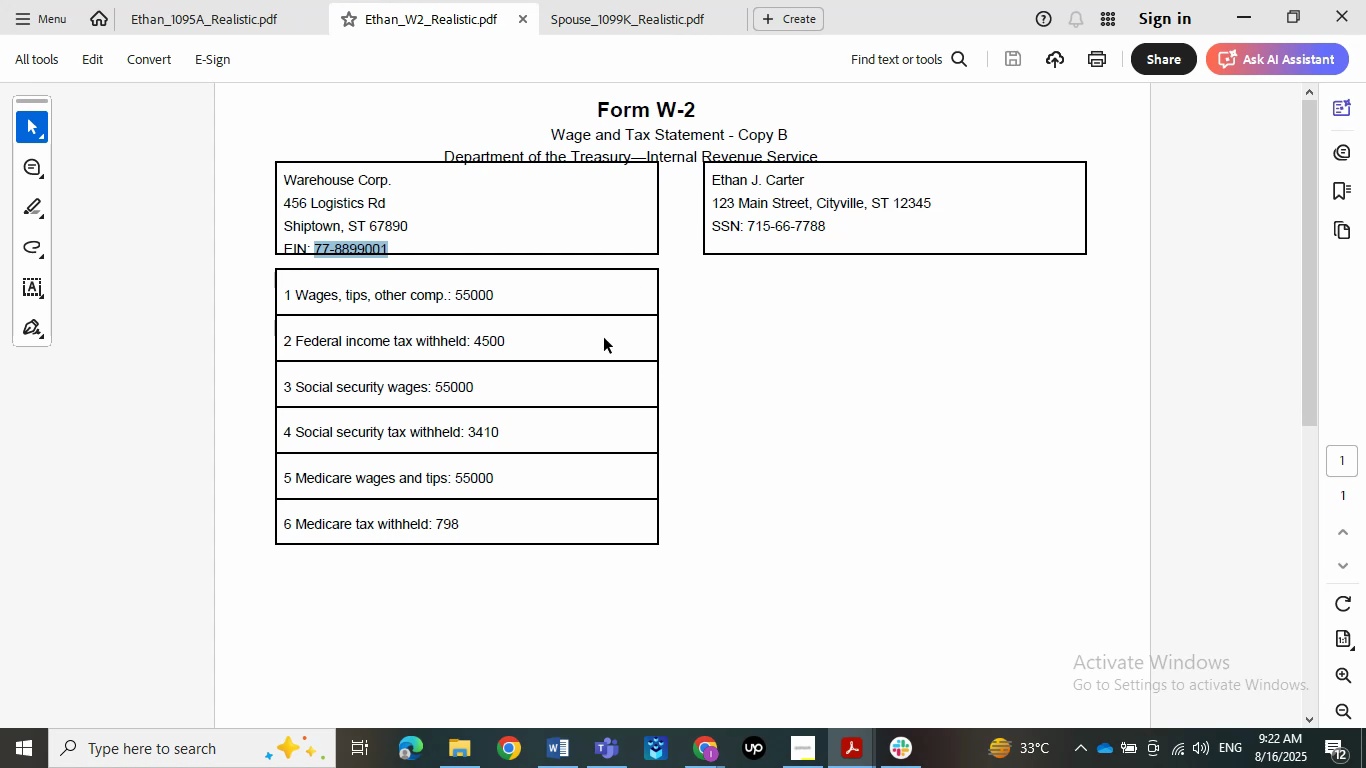 
left_click([706, 289])
 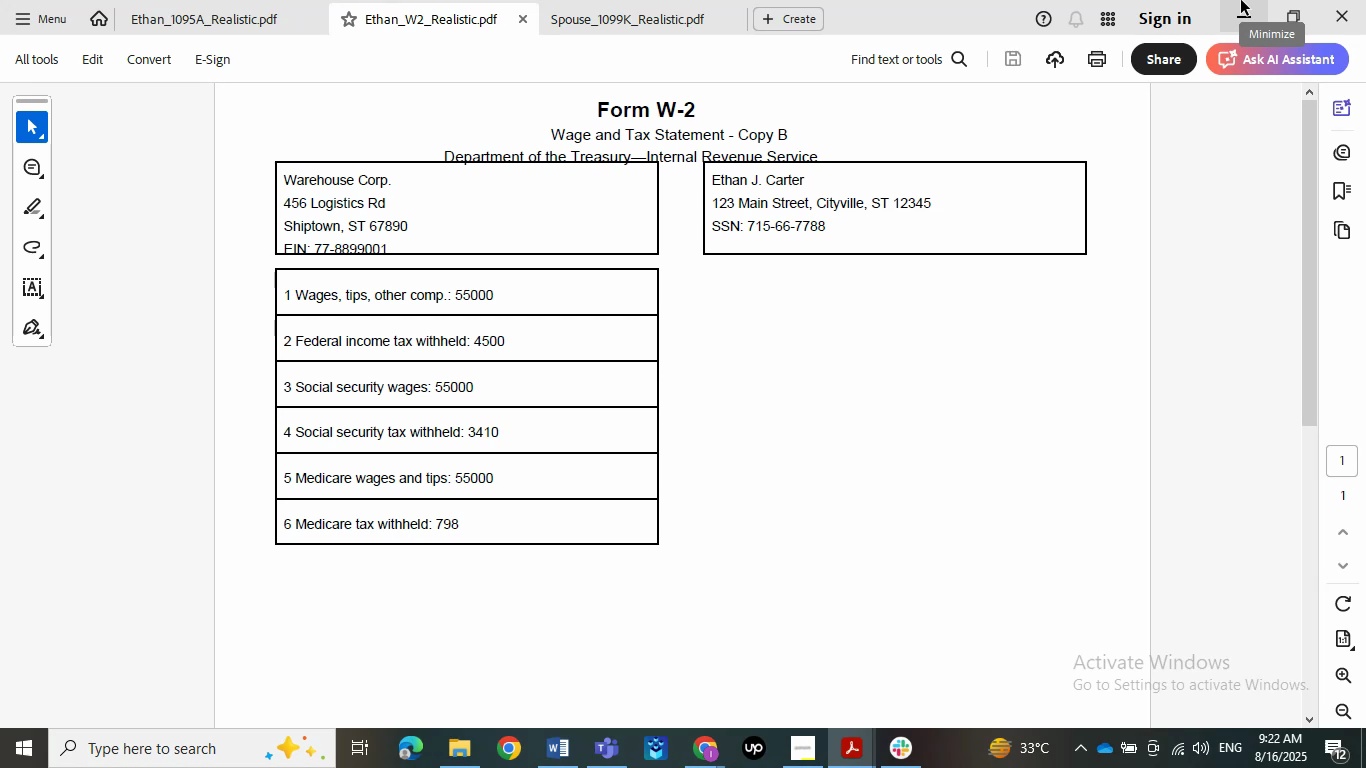 
wait(26.22)
 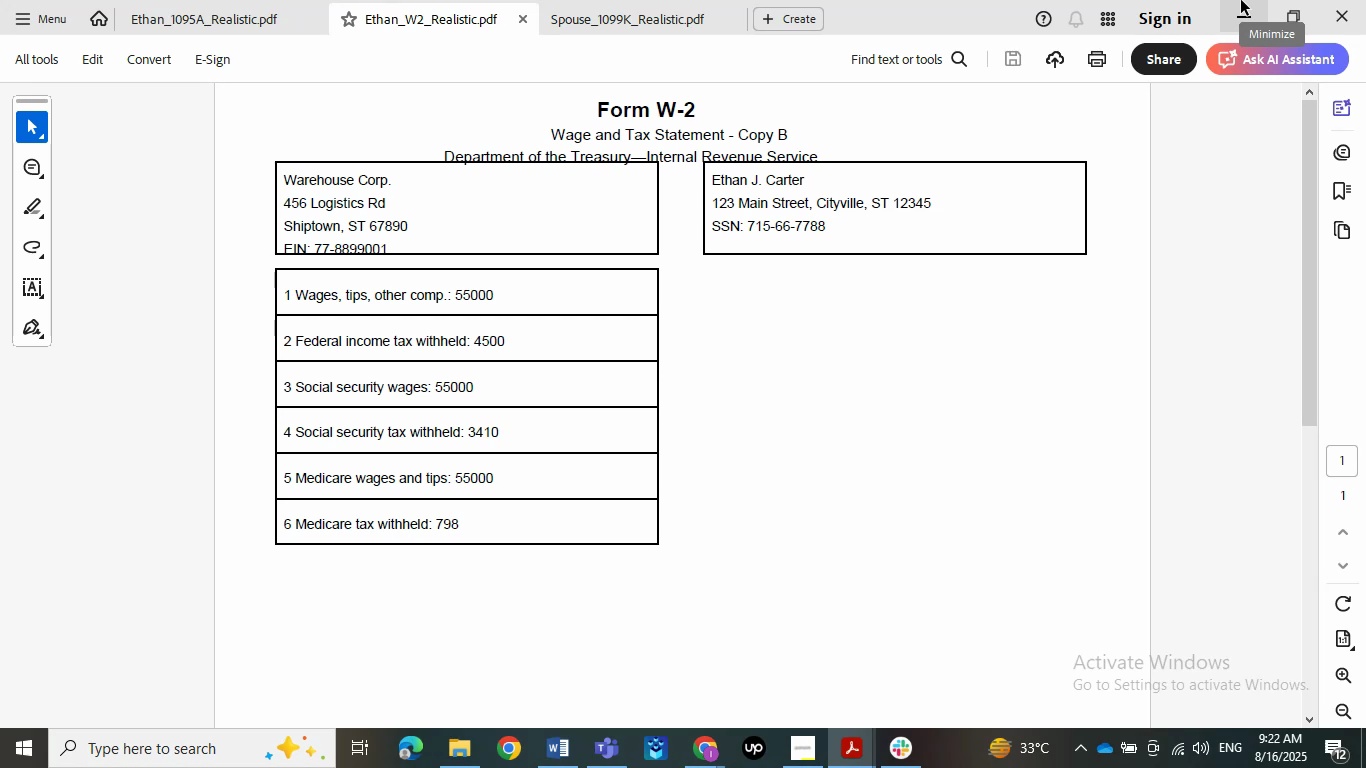 
left_click([1254, 26])
 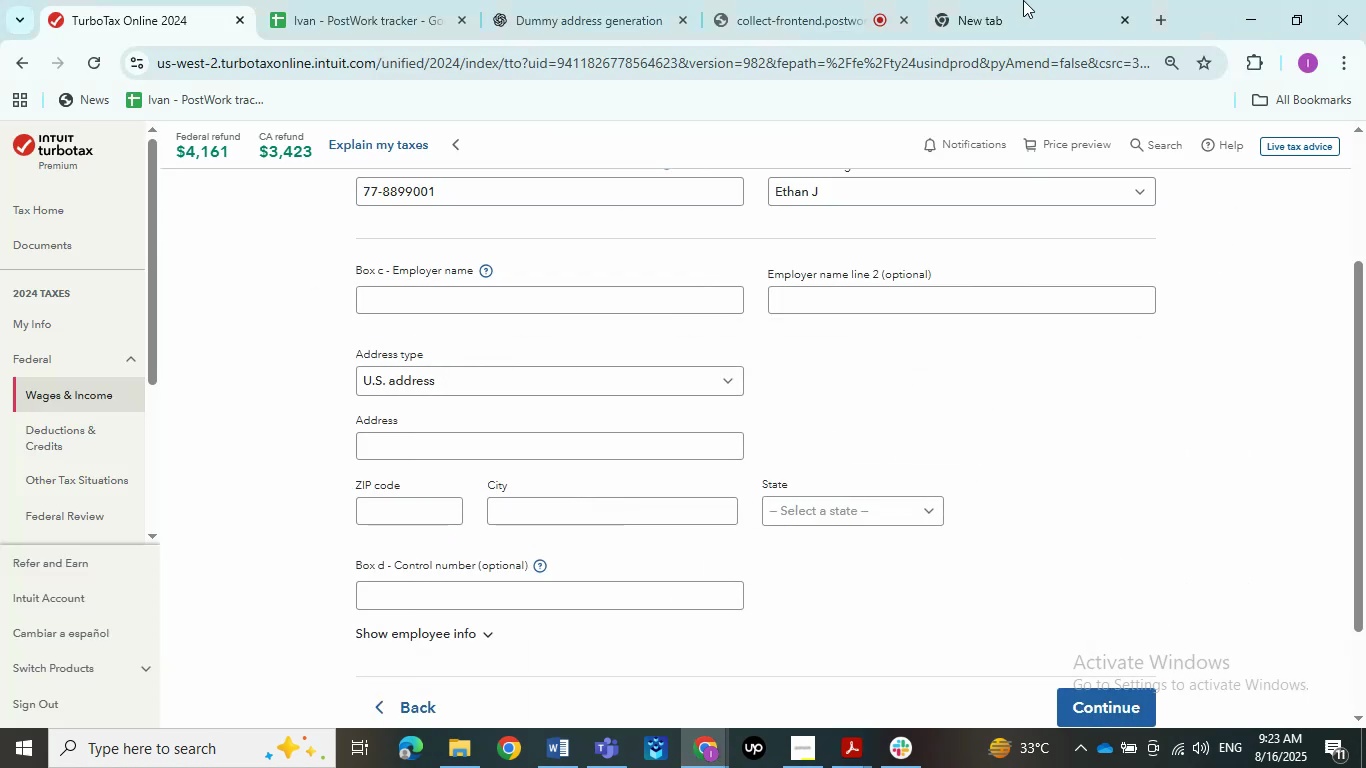 
left_click([890, 0])
 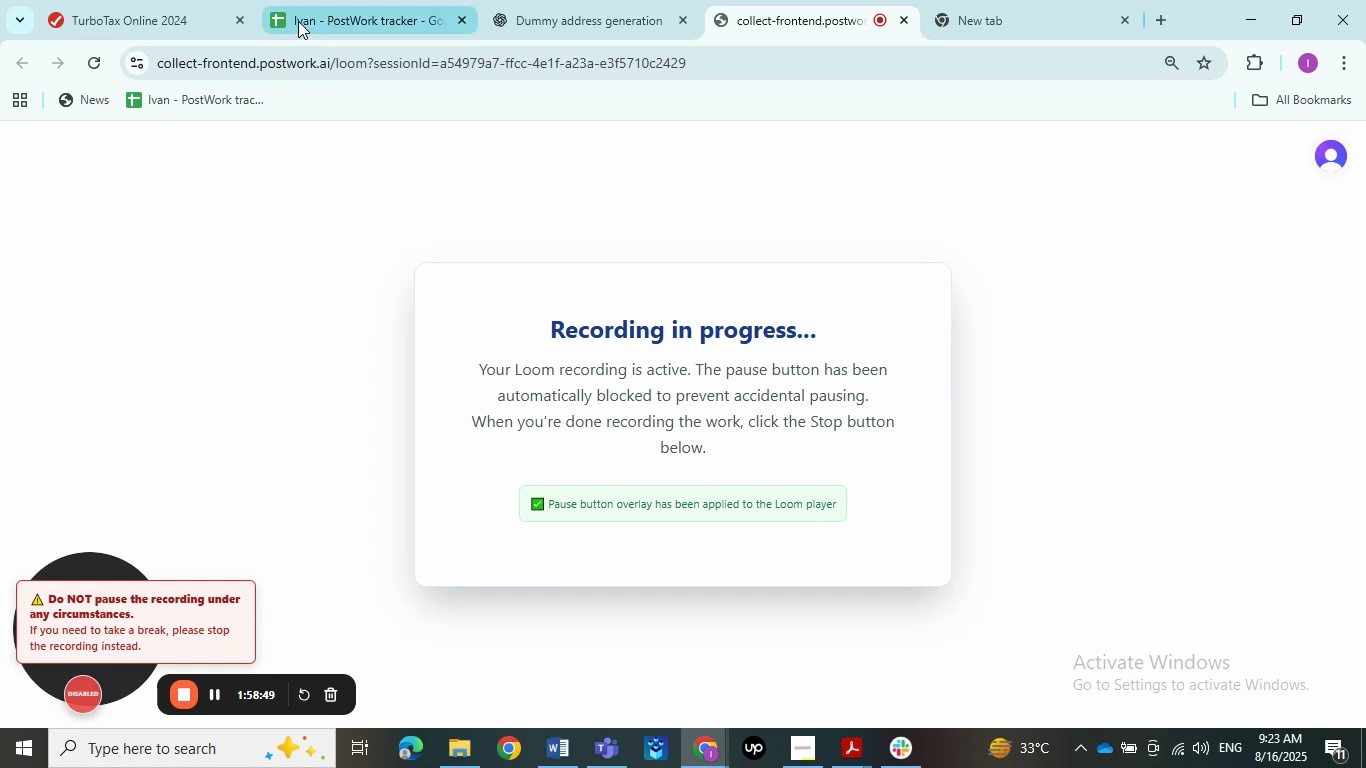 
left_click([120, 0])
 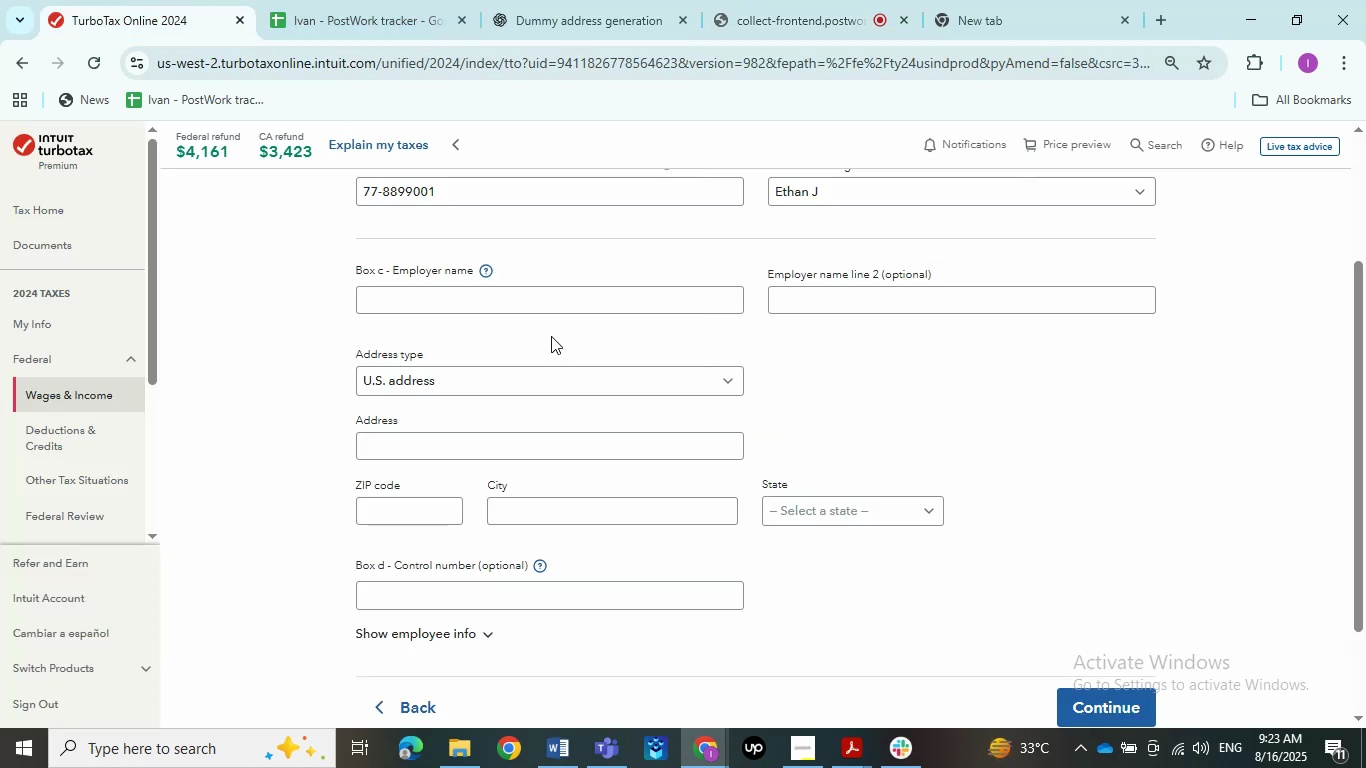 
wait(7.53)
 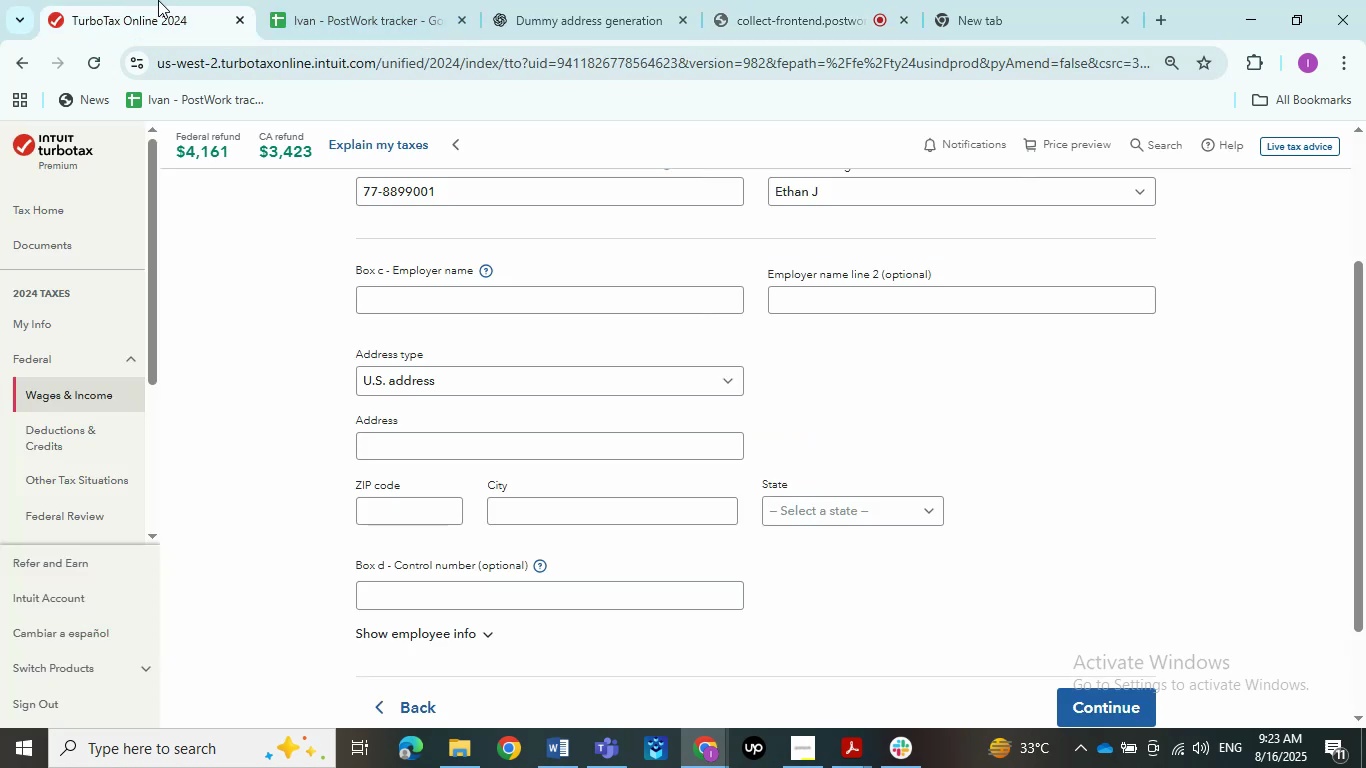 
left_click([854, 766])
 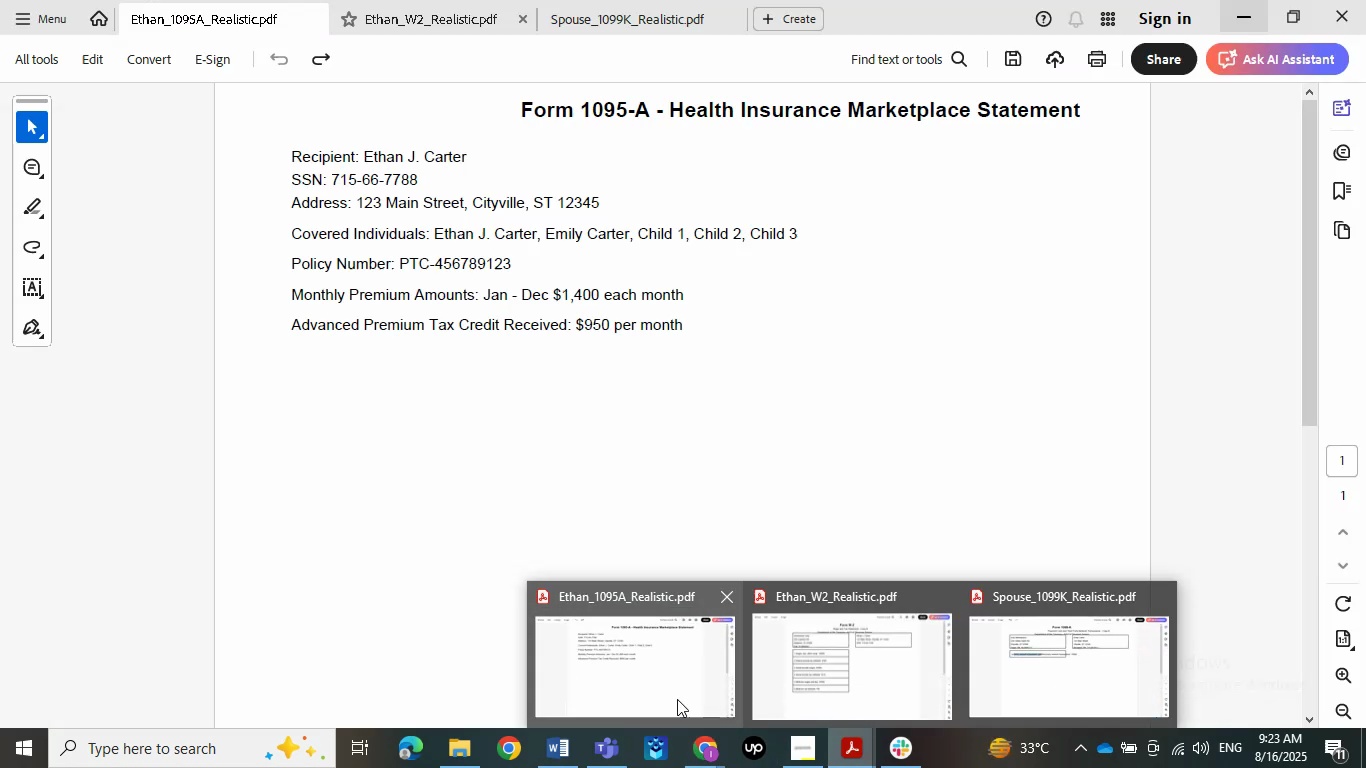 
left_click([832, 675])
 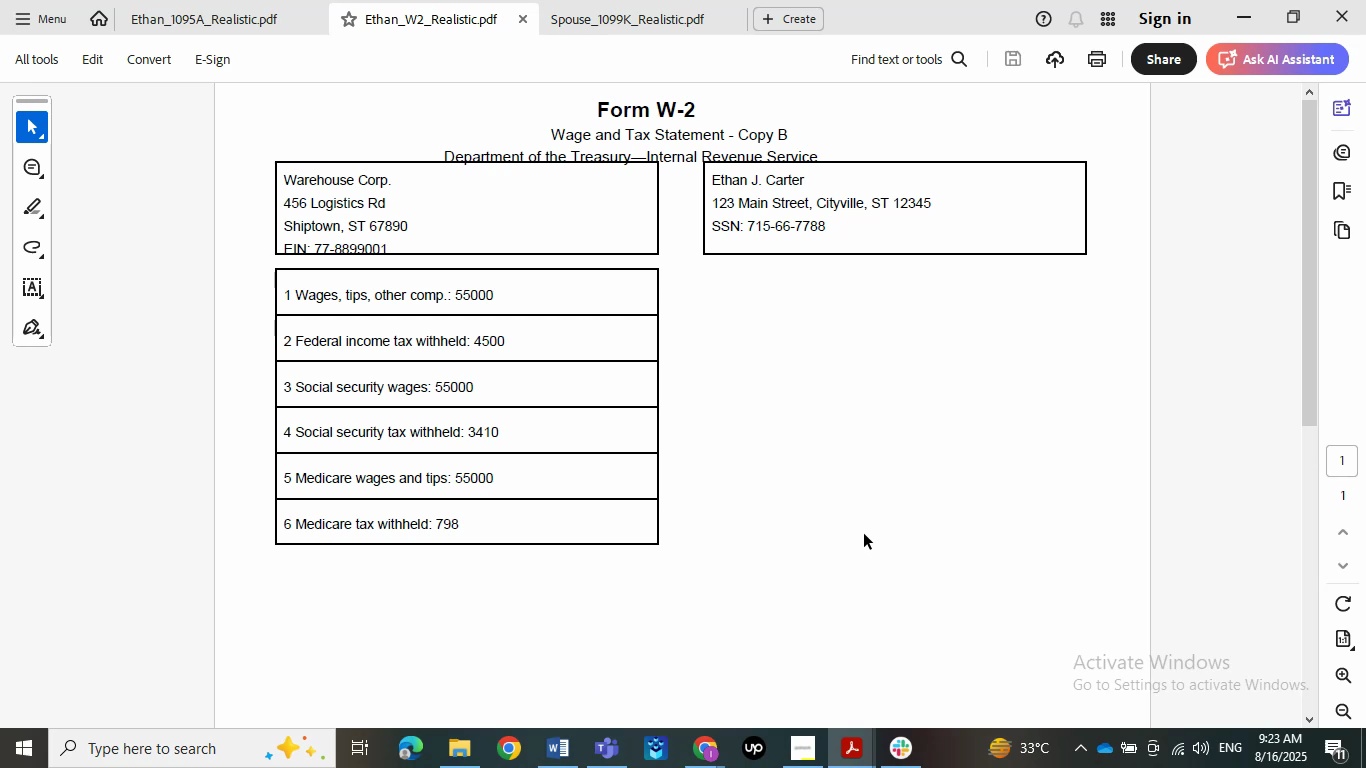 
wait(8.49)
 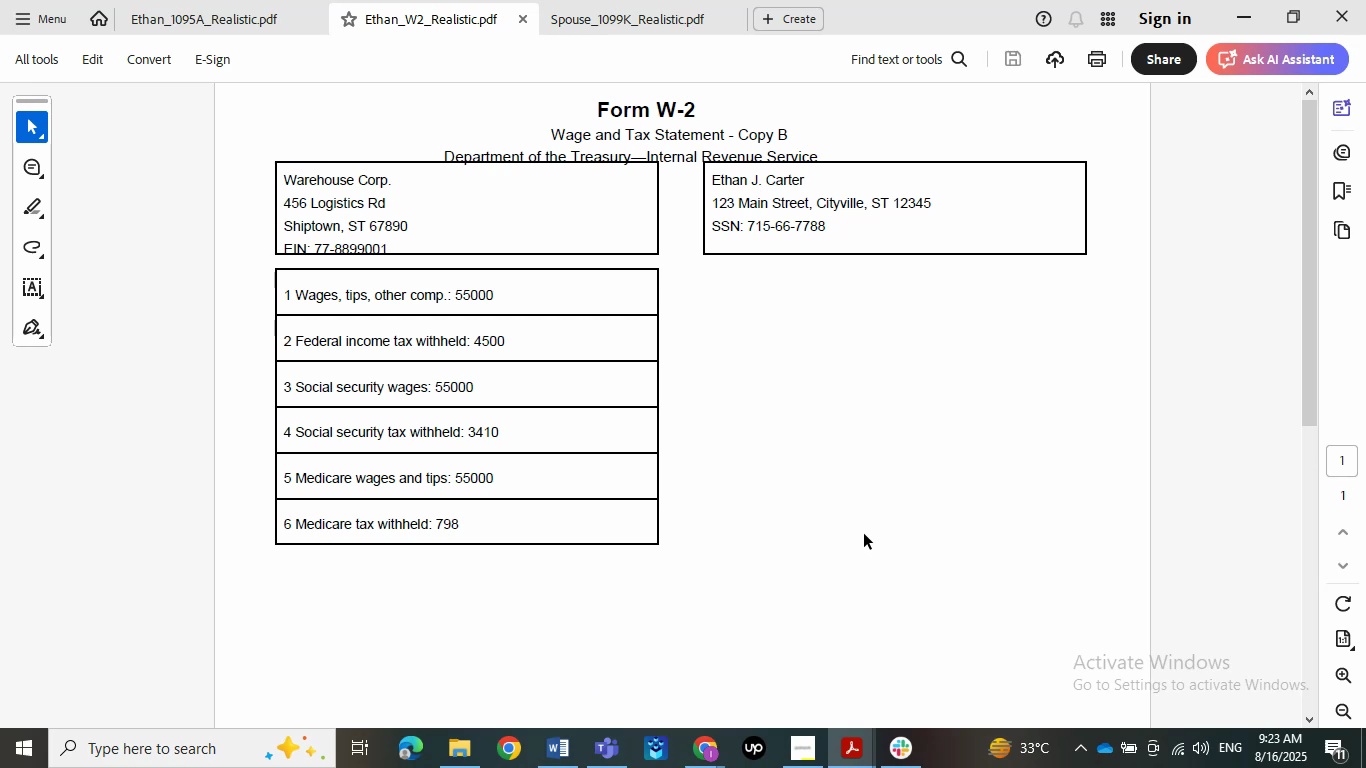 
left_click_drag(start_coordinate=[393, 180], to_coordinate=[277, 183])
 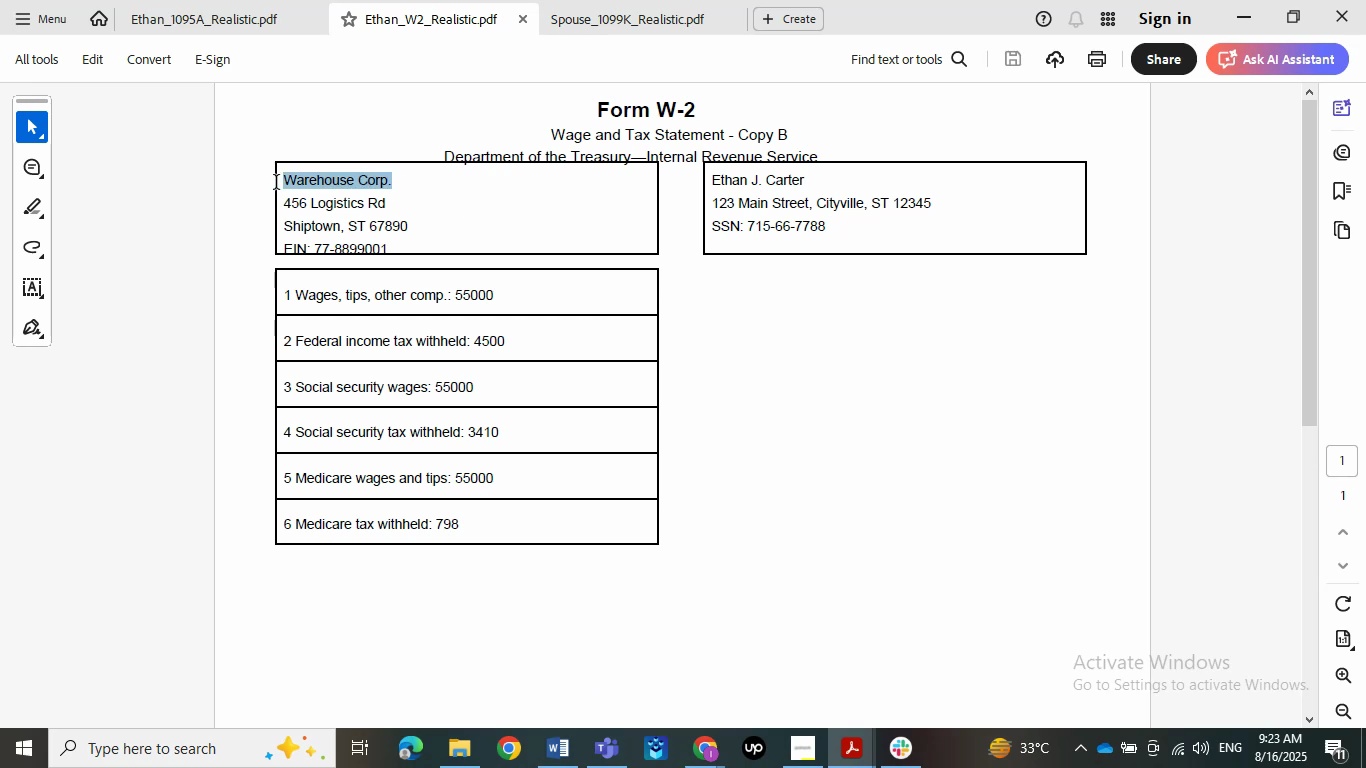 
key(Control+C)
 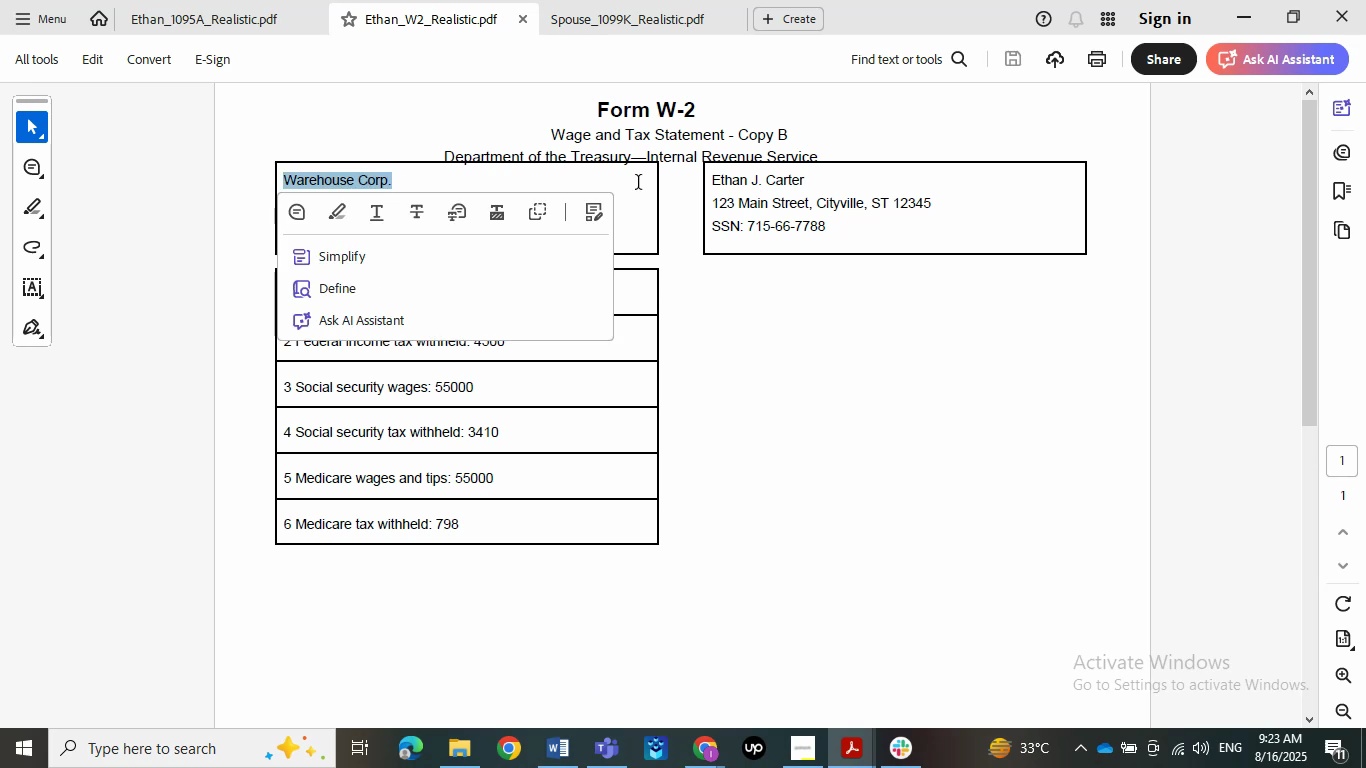 
key(Control+C)
 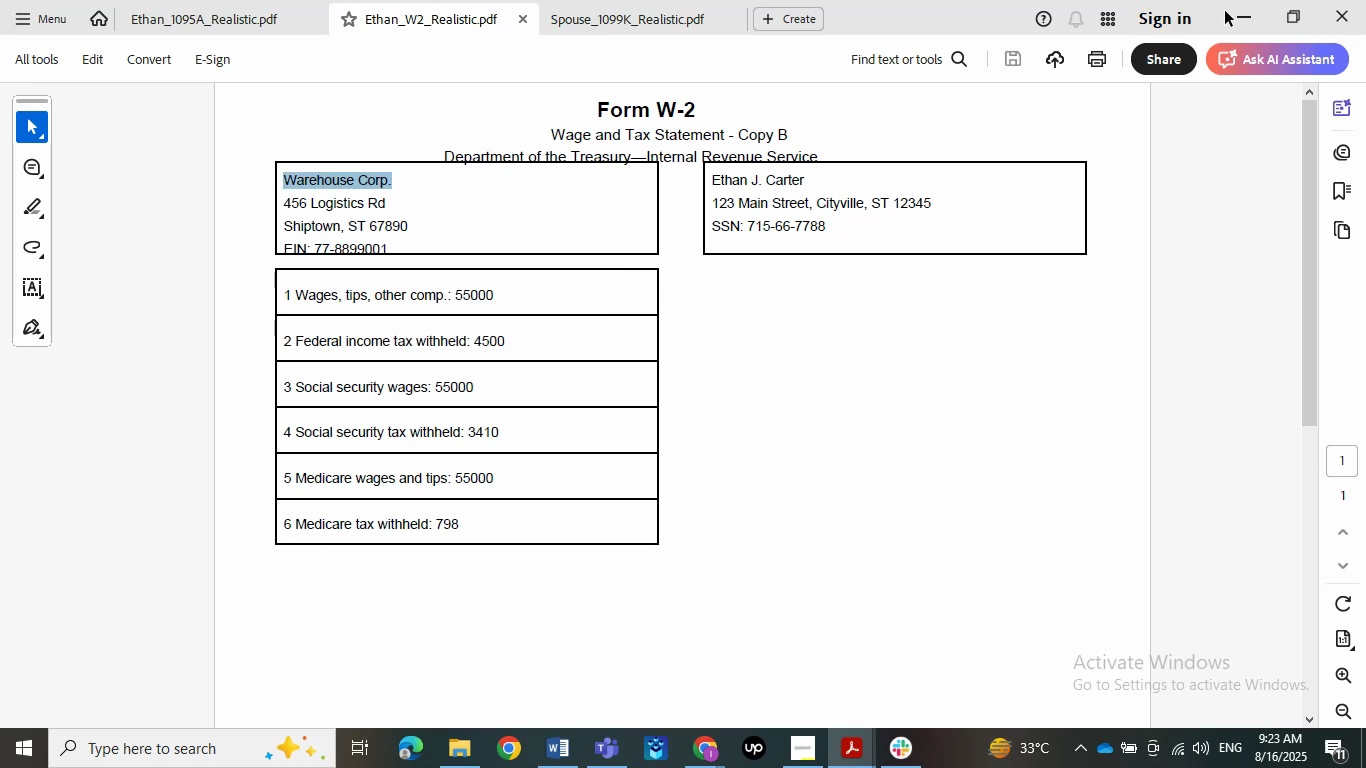 
left_click([1228, 11])
 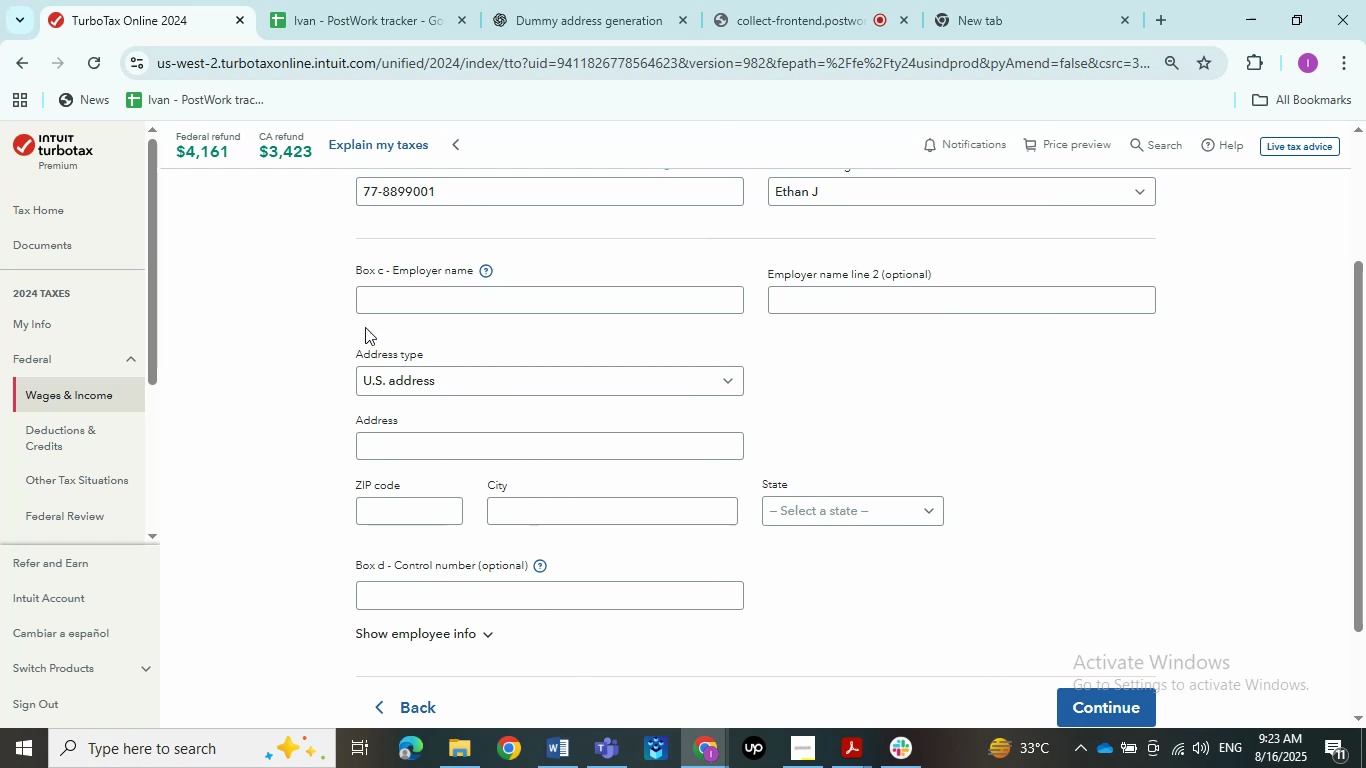 
left_click([382, 311])
 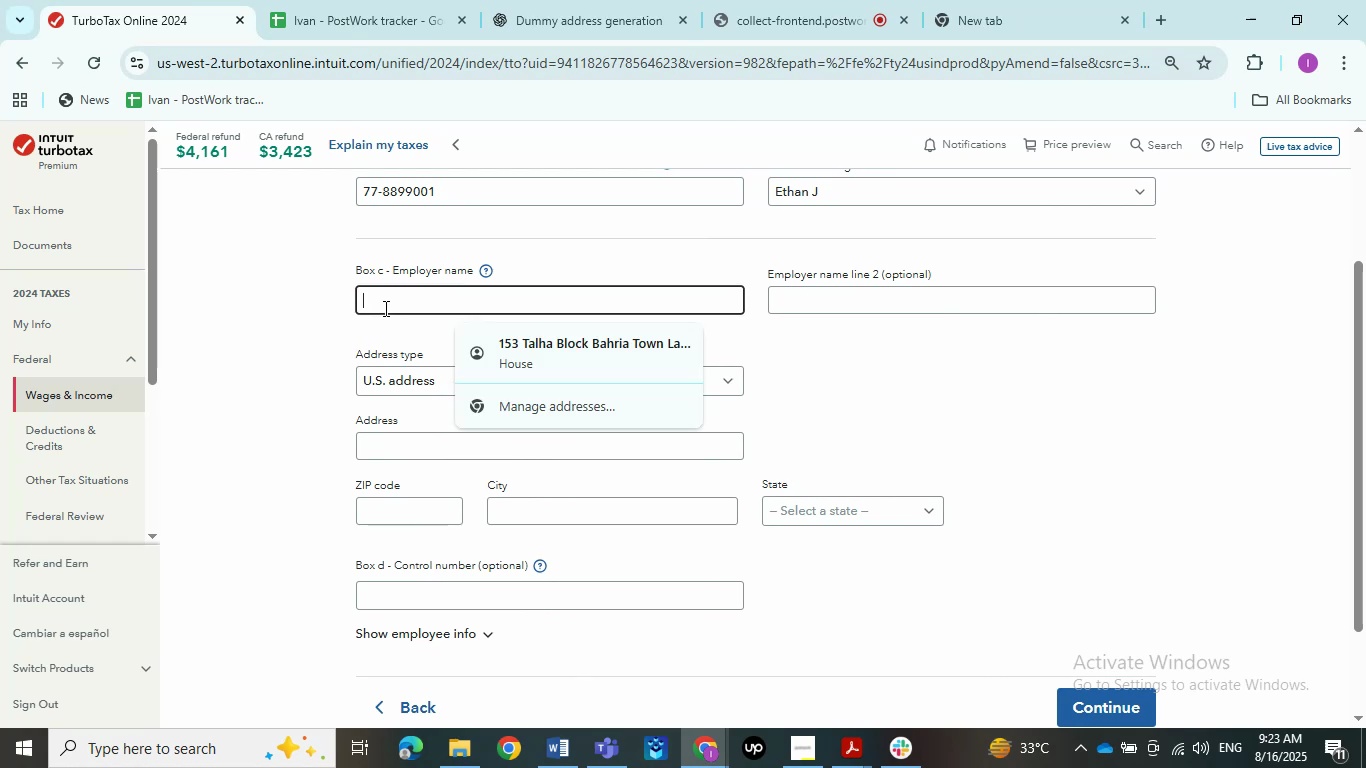 
key(Control+ControlLeft)
 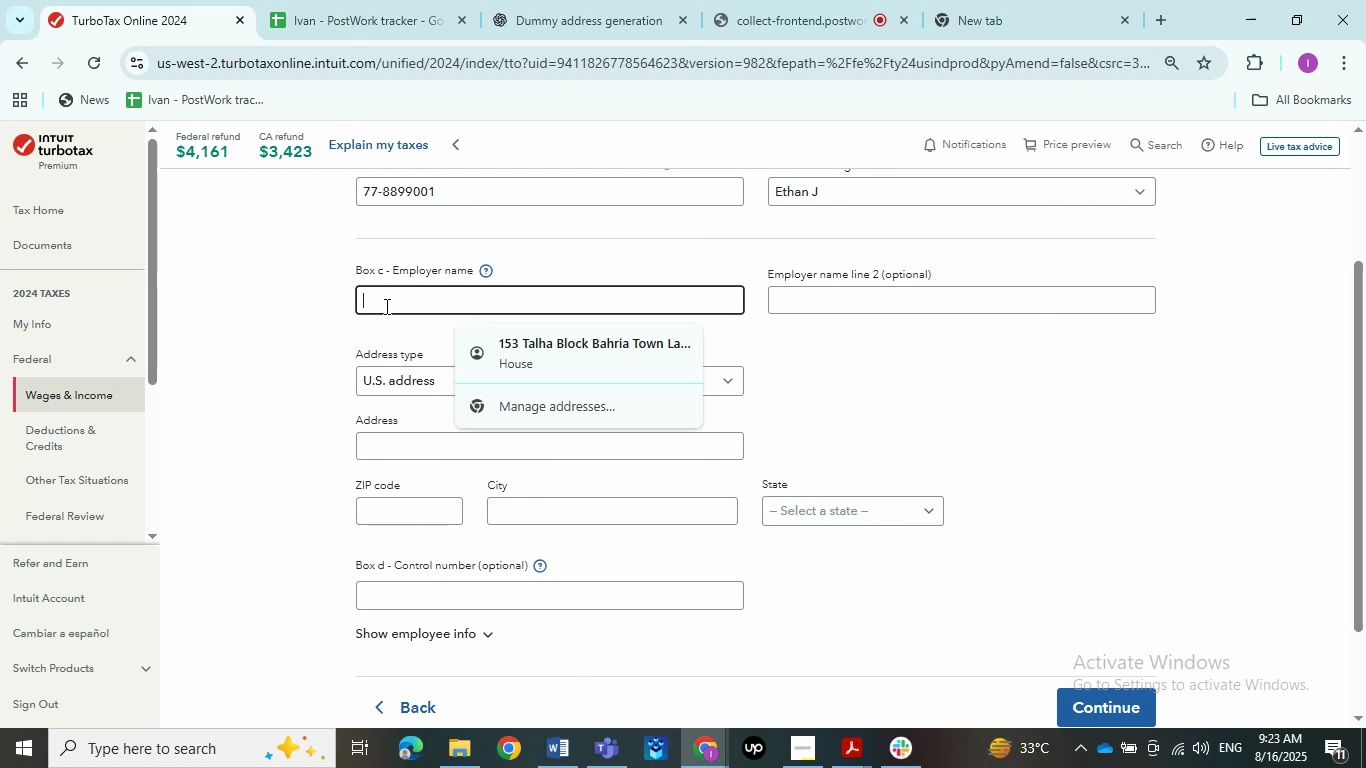 
key(Control+V)
 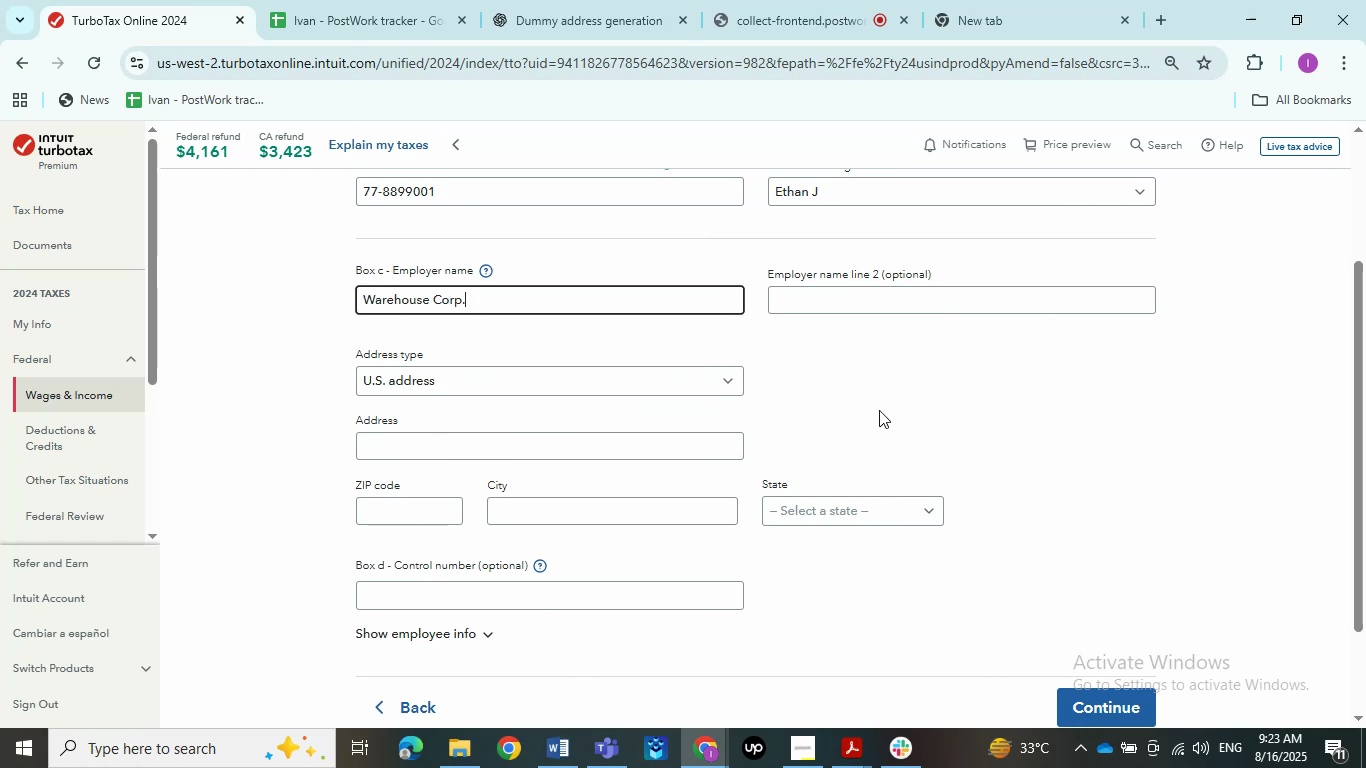 
left_click([881, 410])
 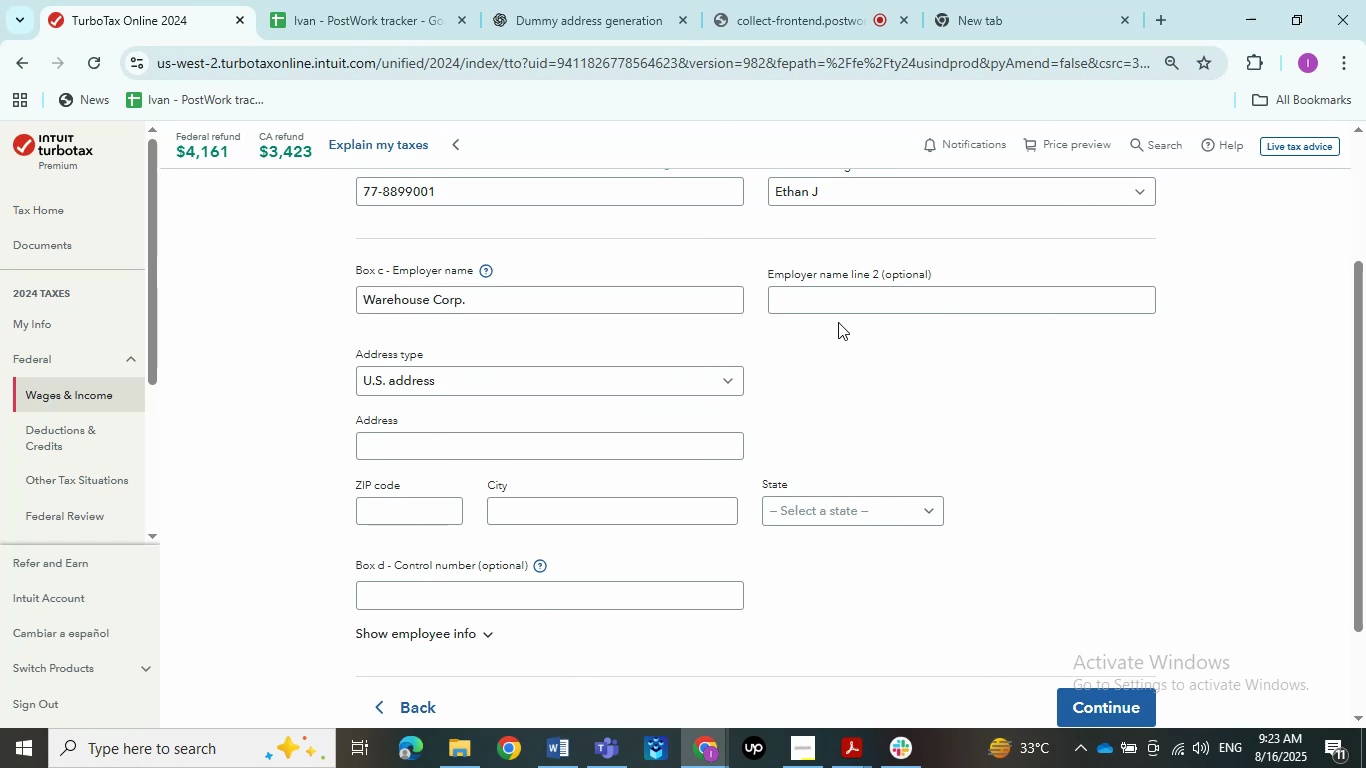 
scroll: coordinate [831, 341], scroll_direction: down, amount: 1.0
 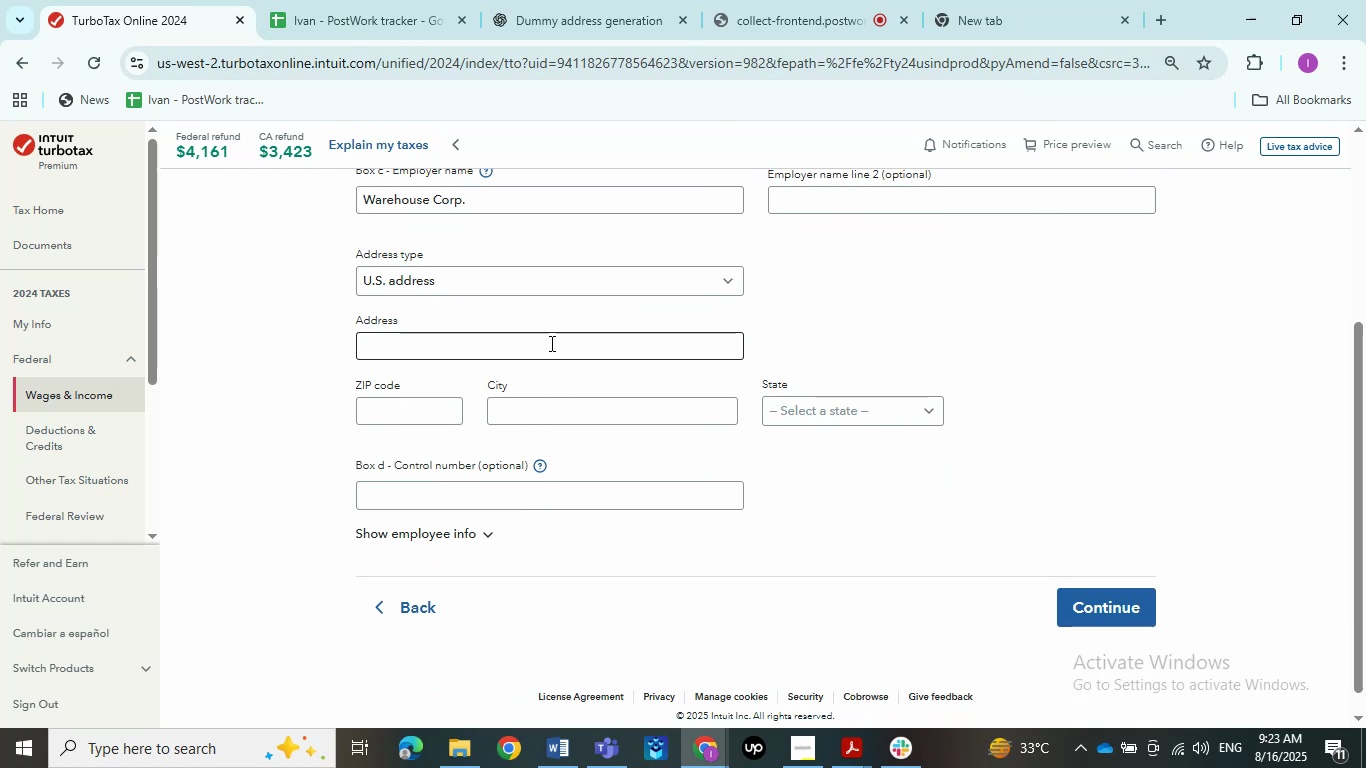 
left_click([550, 343])
 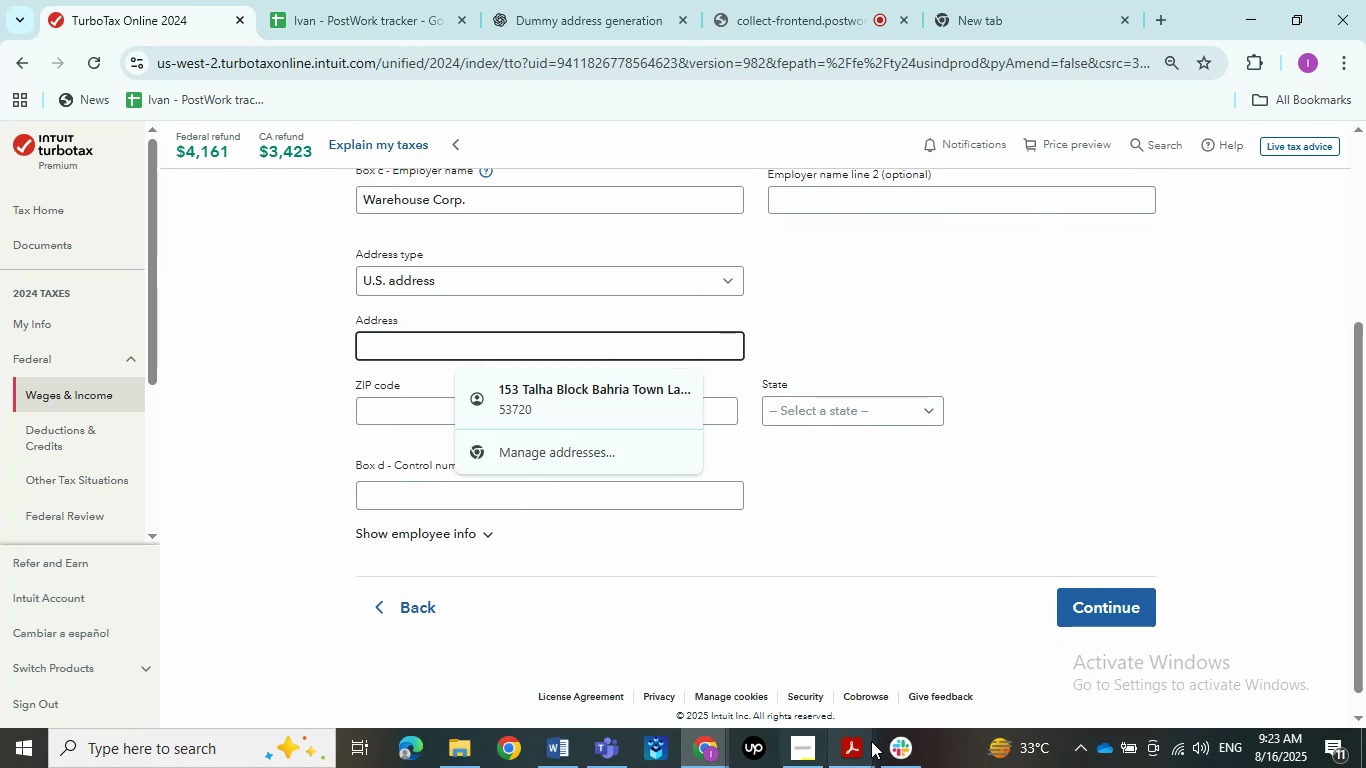 
left_click([859, 741])
 